 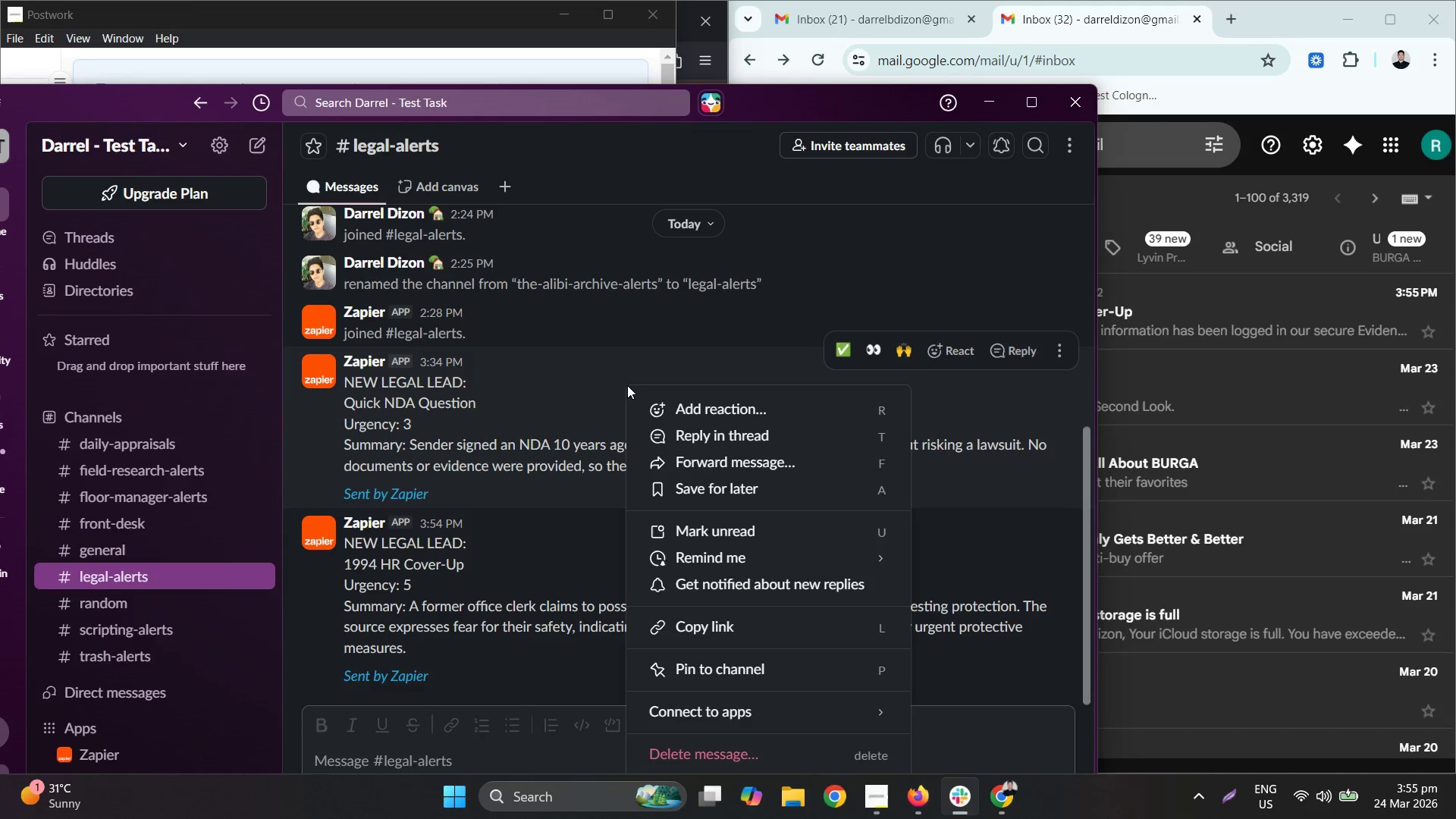 
left_click([718, 622])
 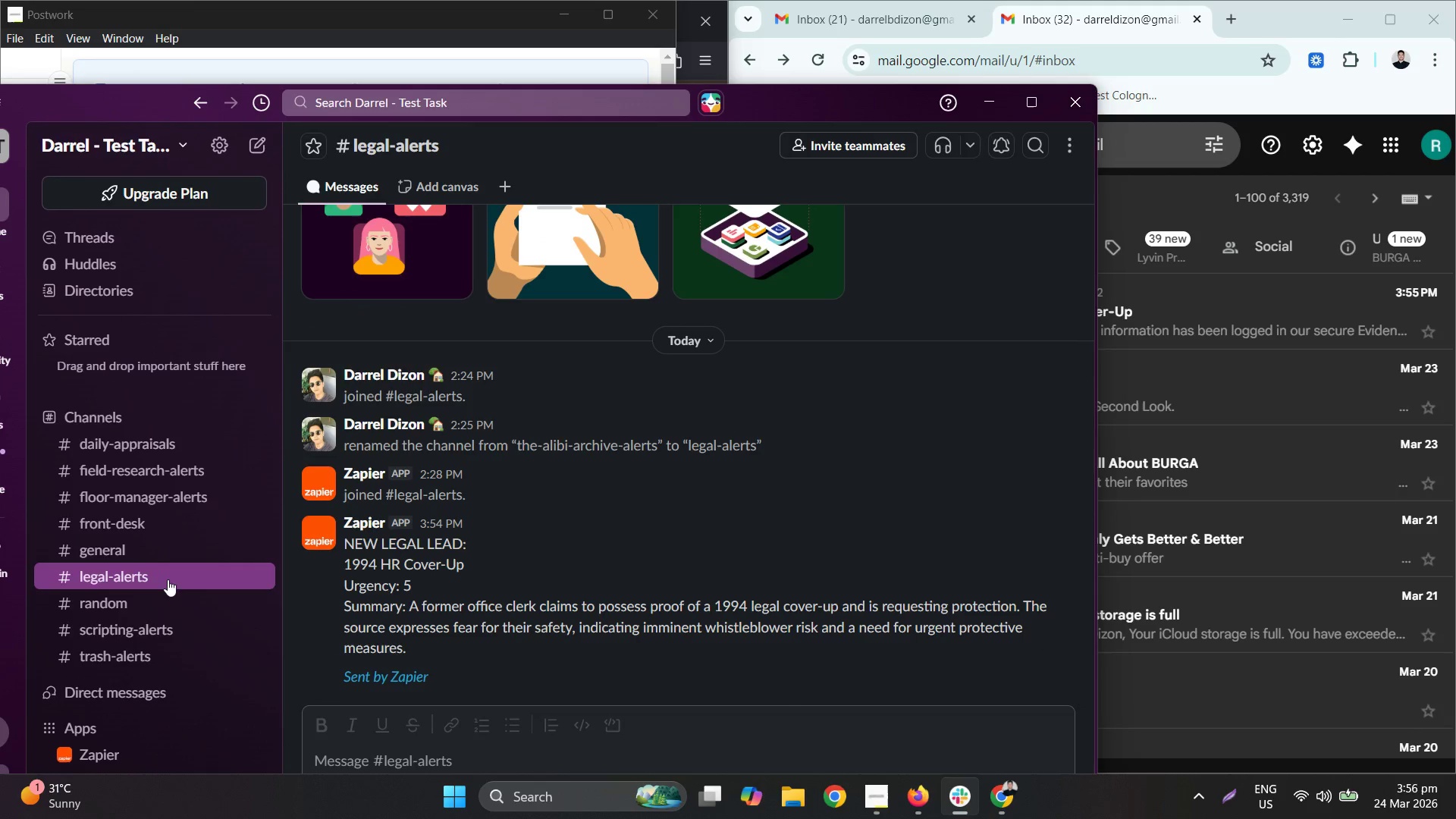 
left_click([161, 633])
 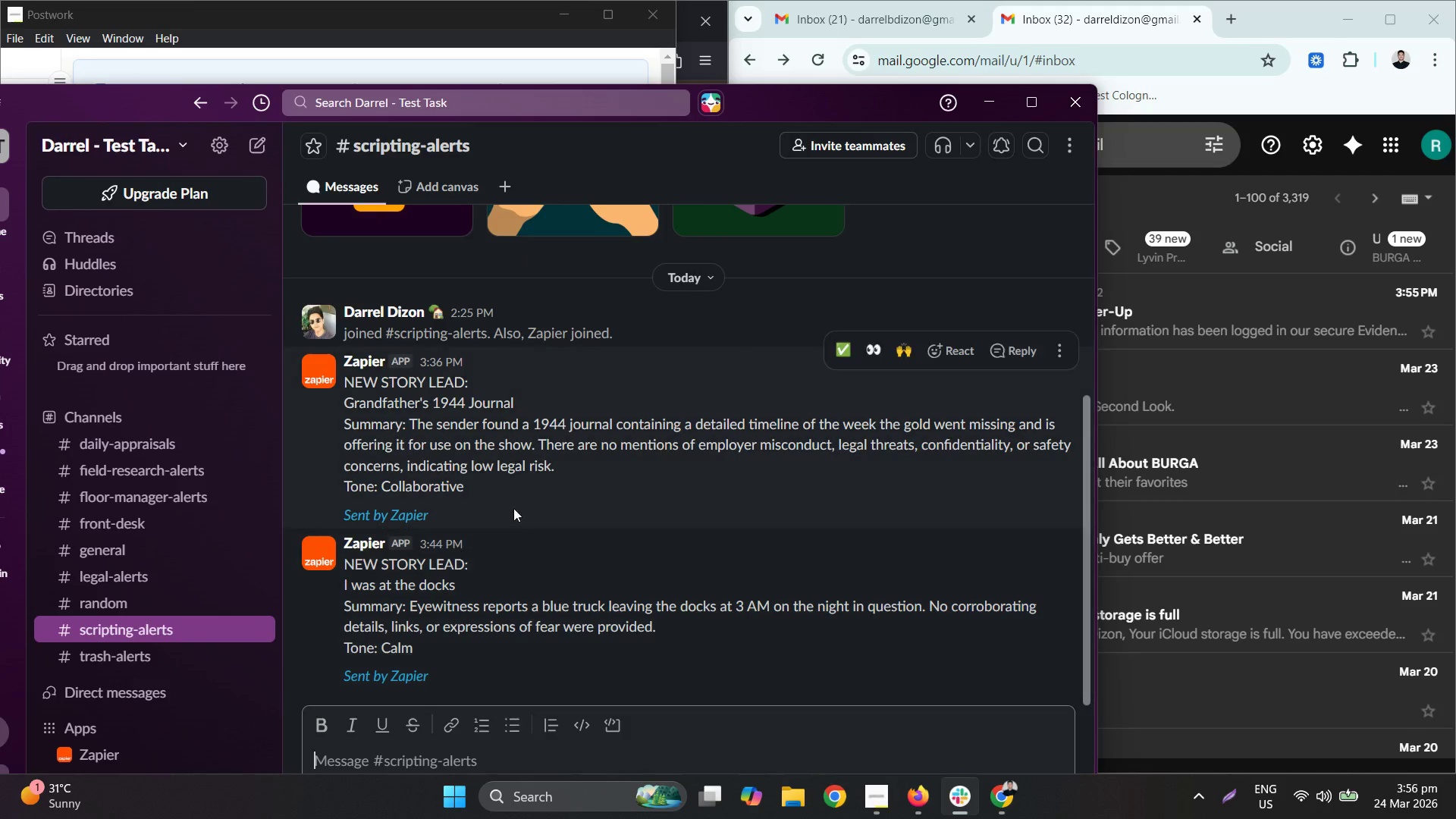 
right_click([562, 443])
 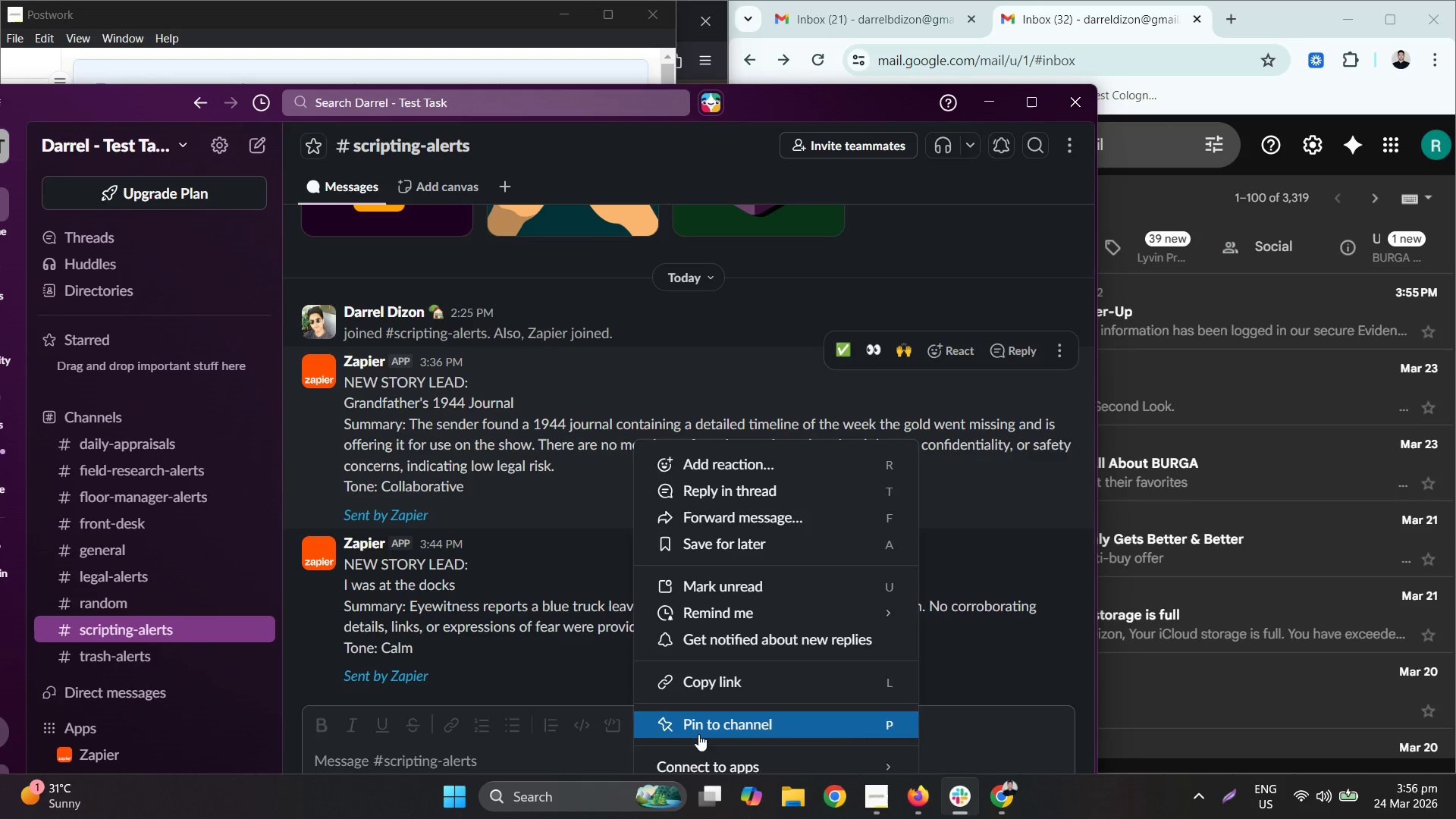 
scroll: coordinate [727, 693], scroll_direction: down, amount: 2.0
 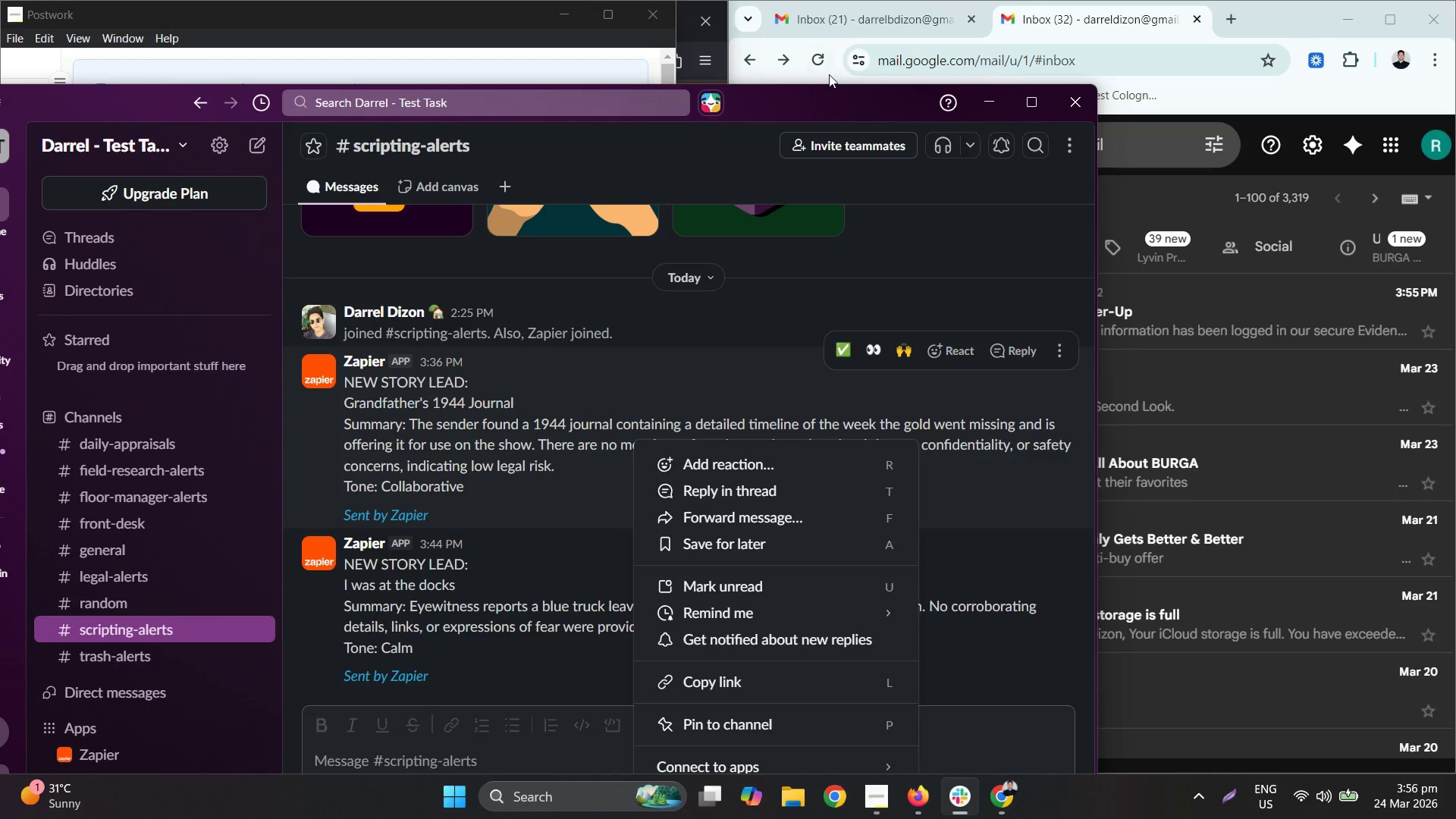 
left_click([815, 108])
 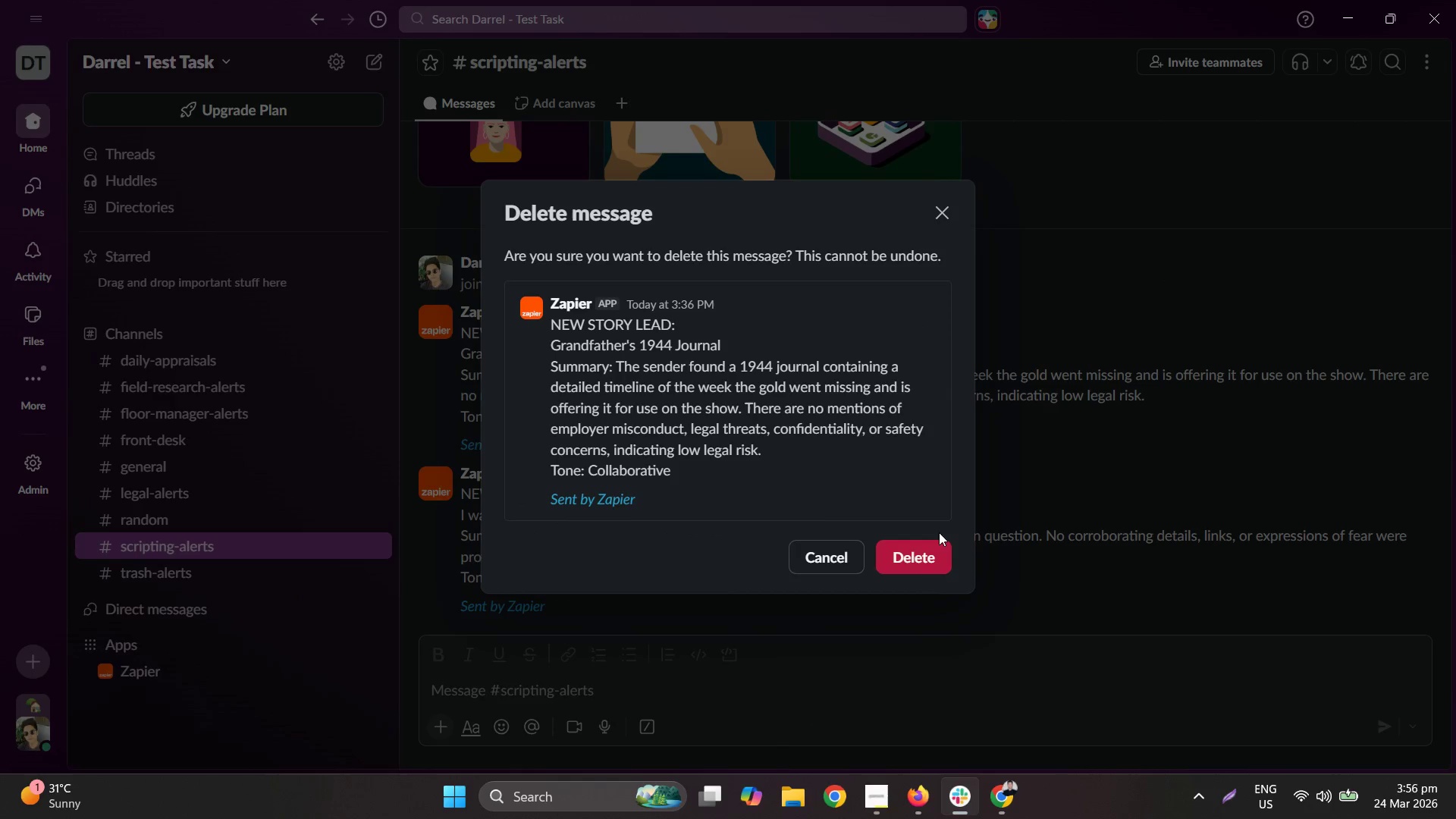 
left_click([886, 563])
 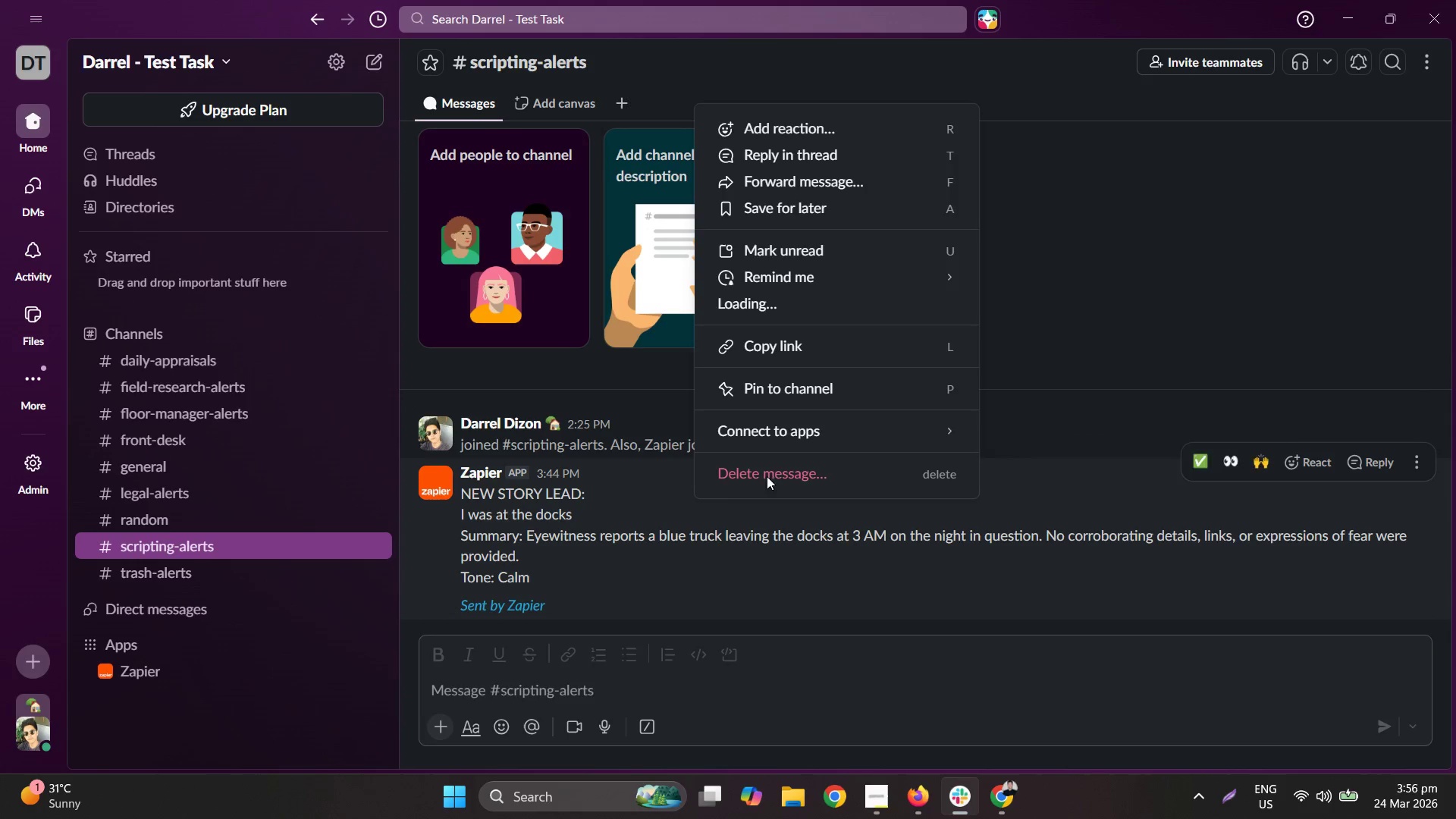 
left_click([767, 444])
 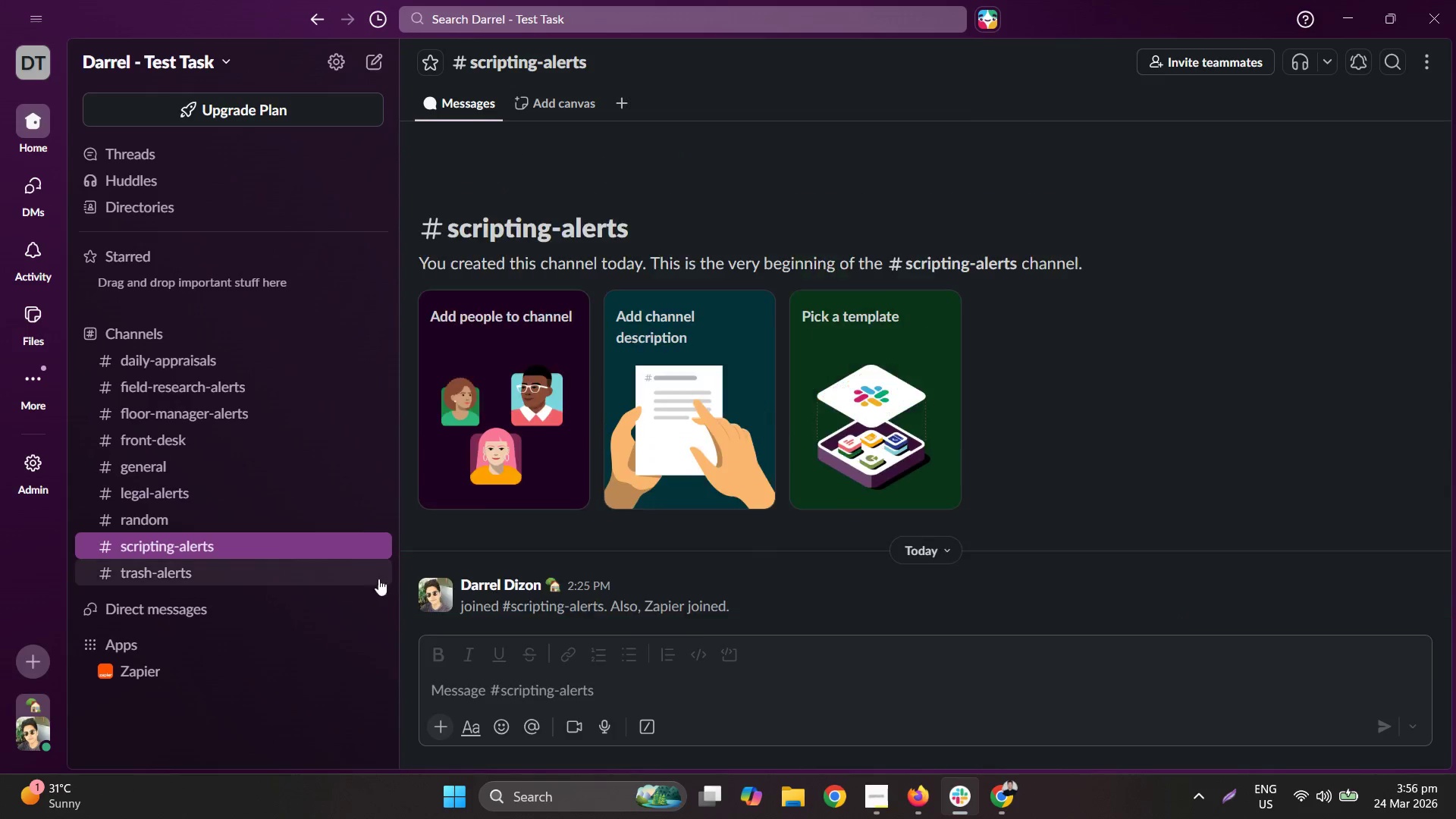 
left_click([237, 519])
 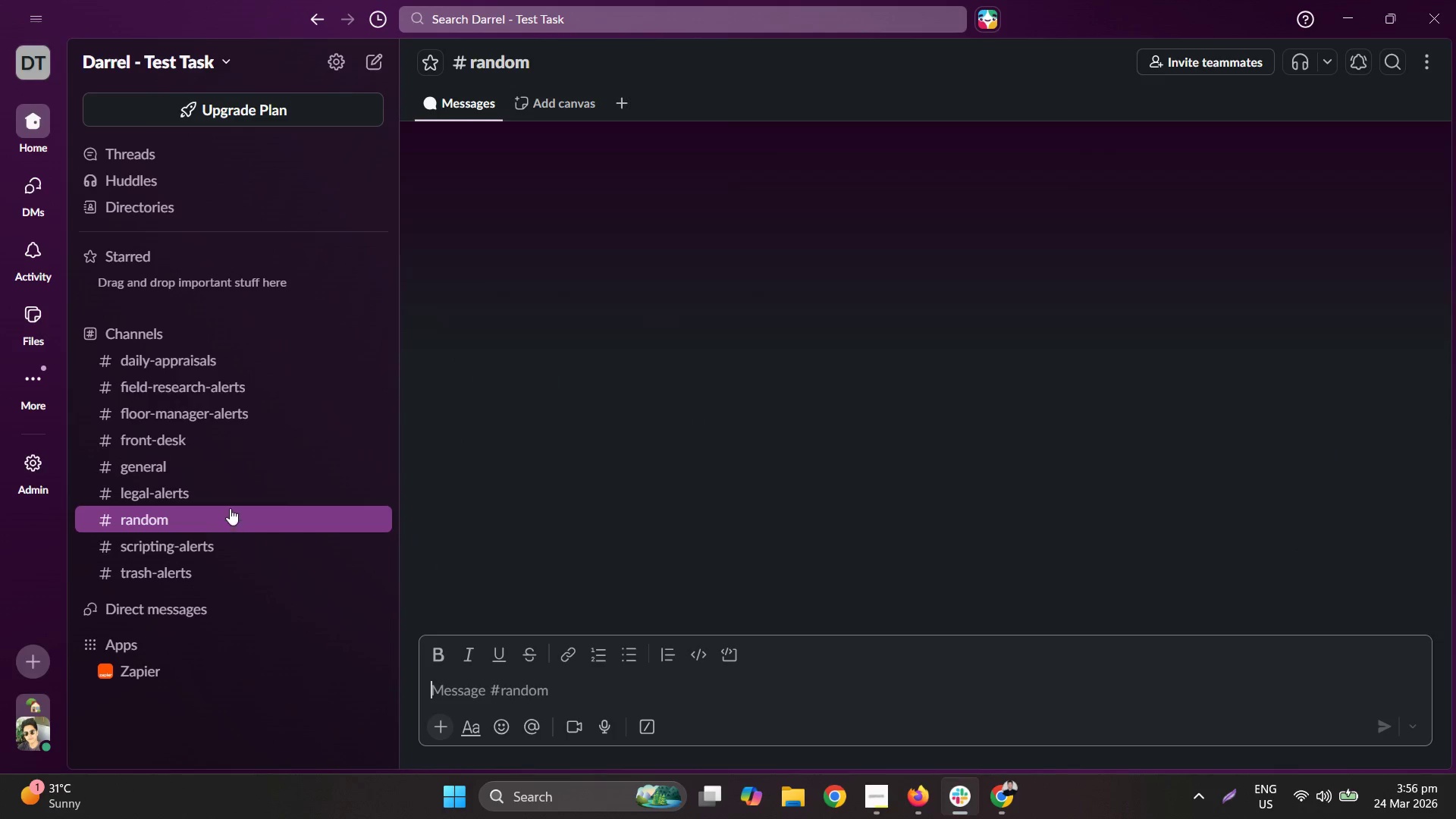 
left_click([218, 495])
 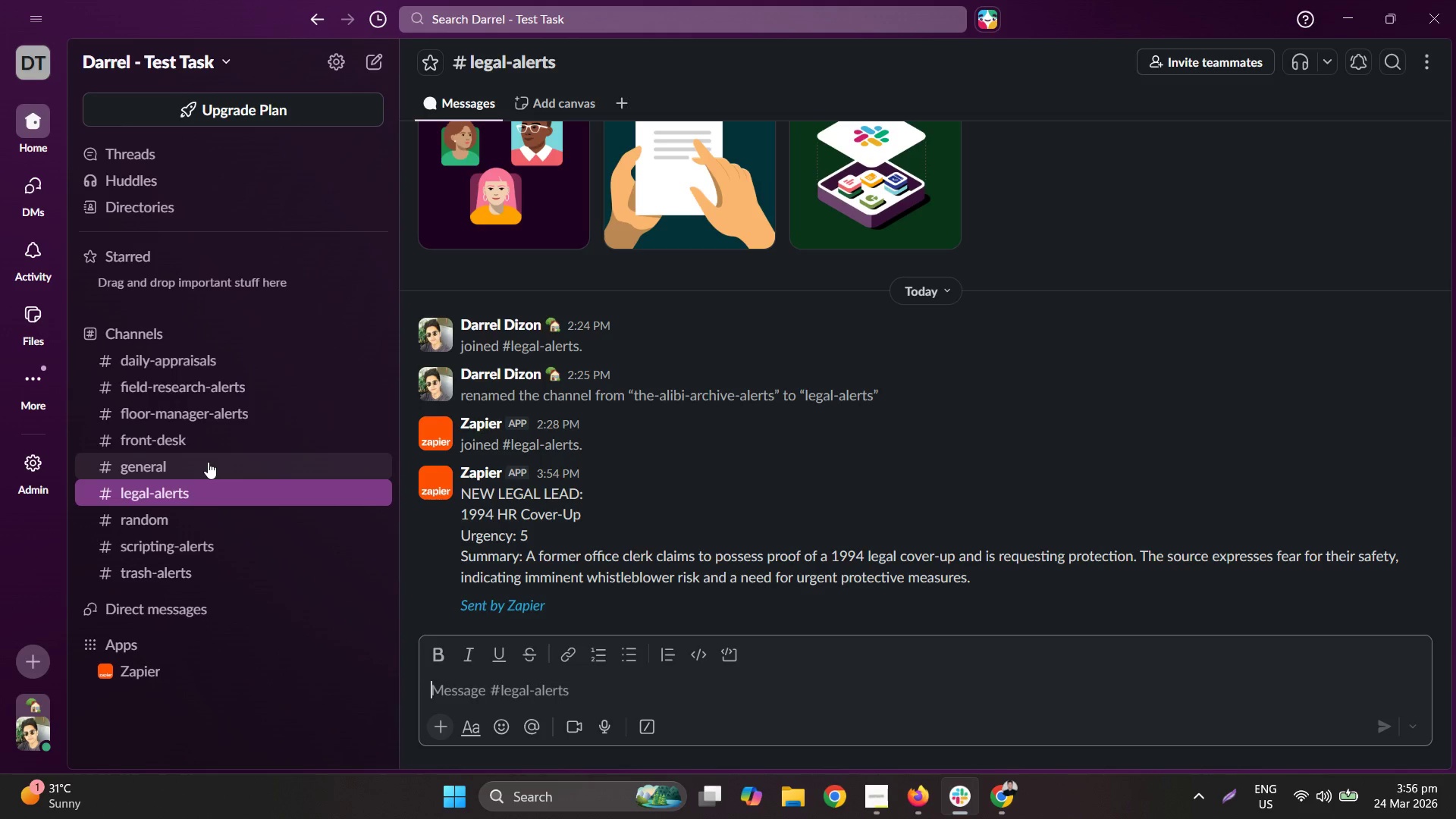 
mouse_move([202, 472])
 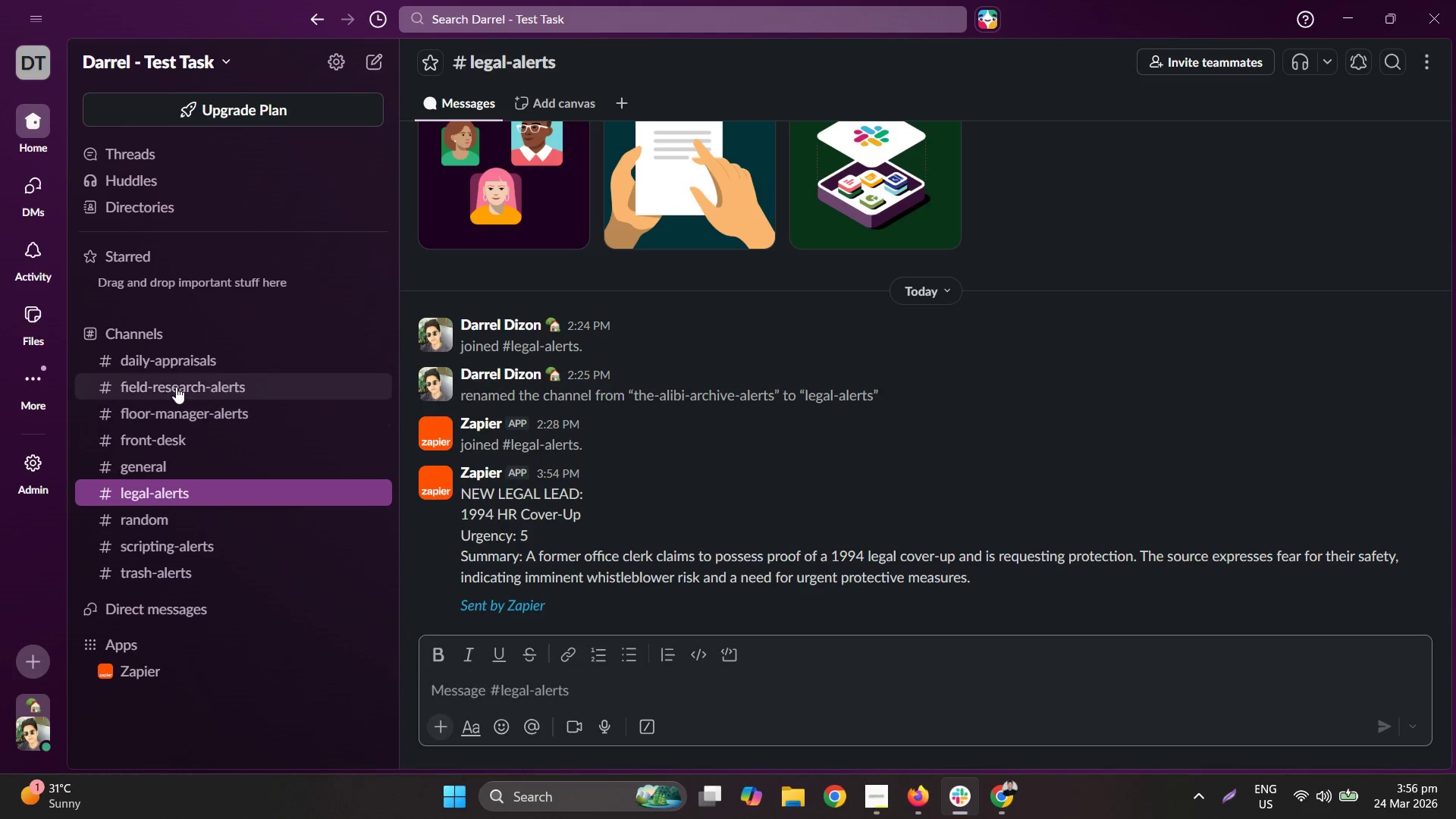 
left_click([179, 386])
 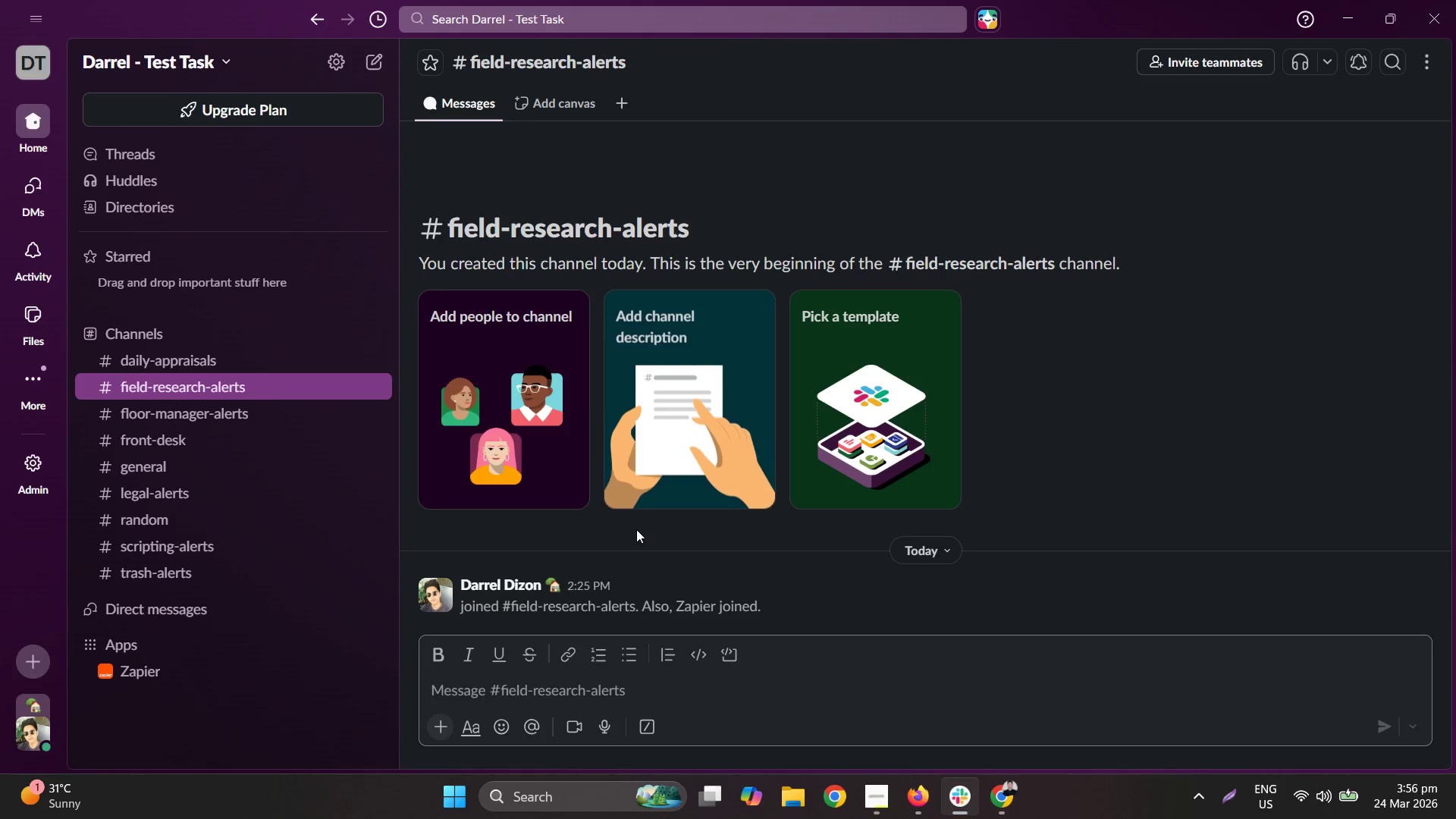 
scroll: coordinate [647, 516], scroll_direction: down, amount: 3.0
 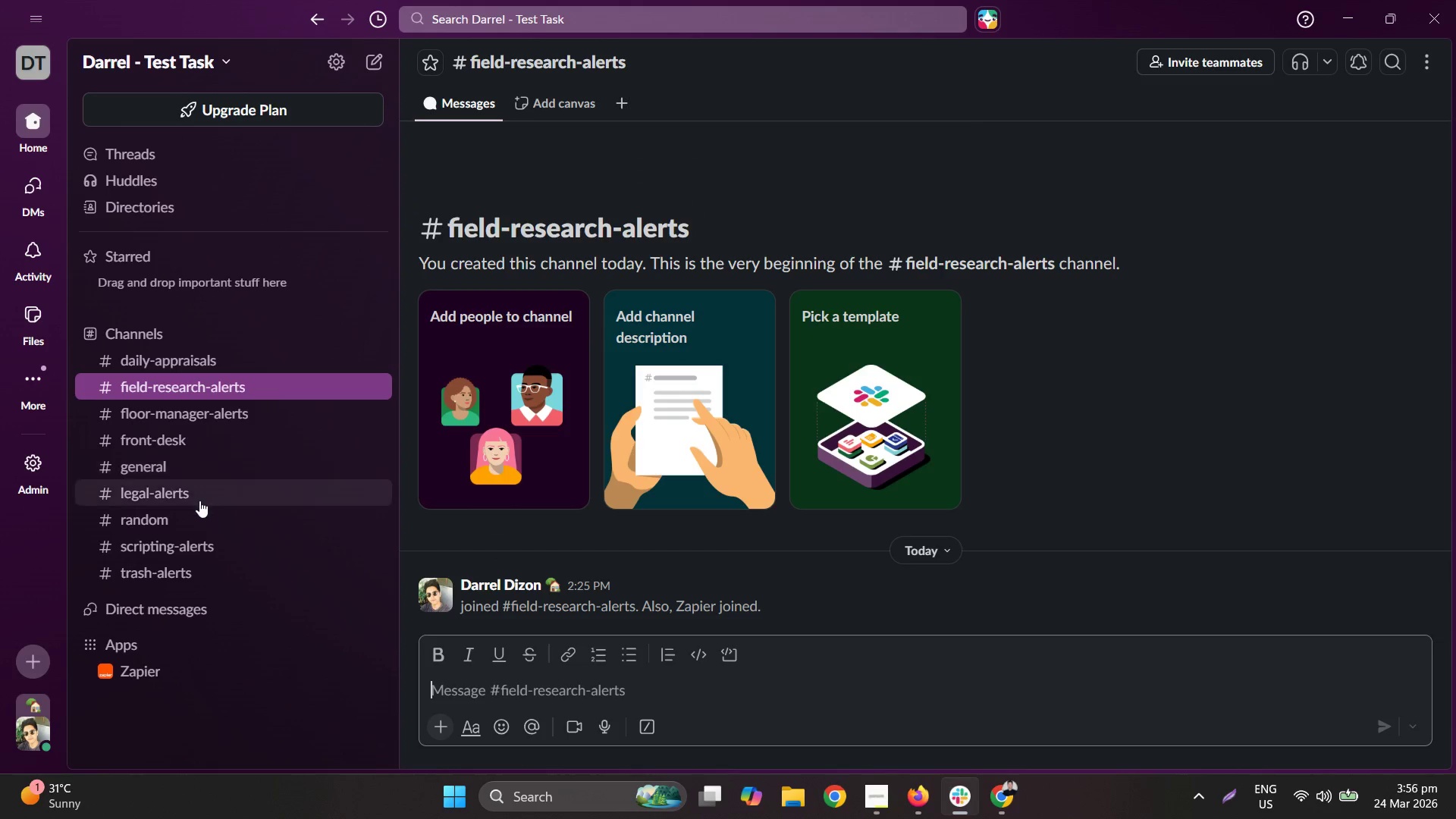 
left_click([197, 506])
 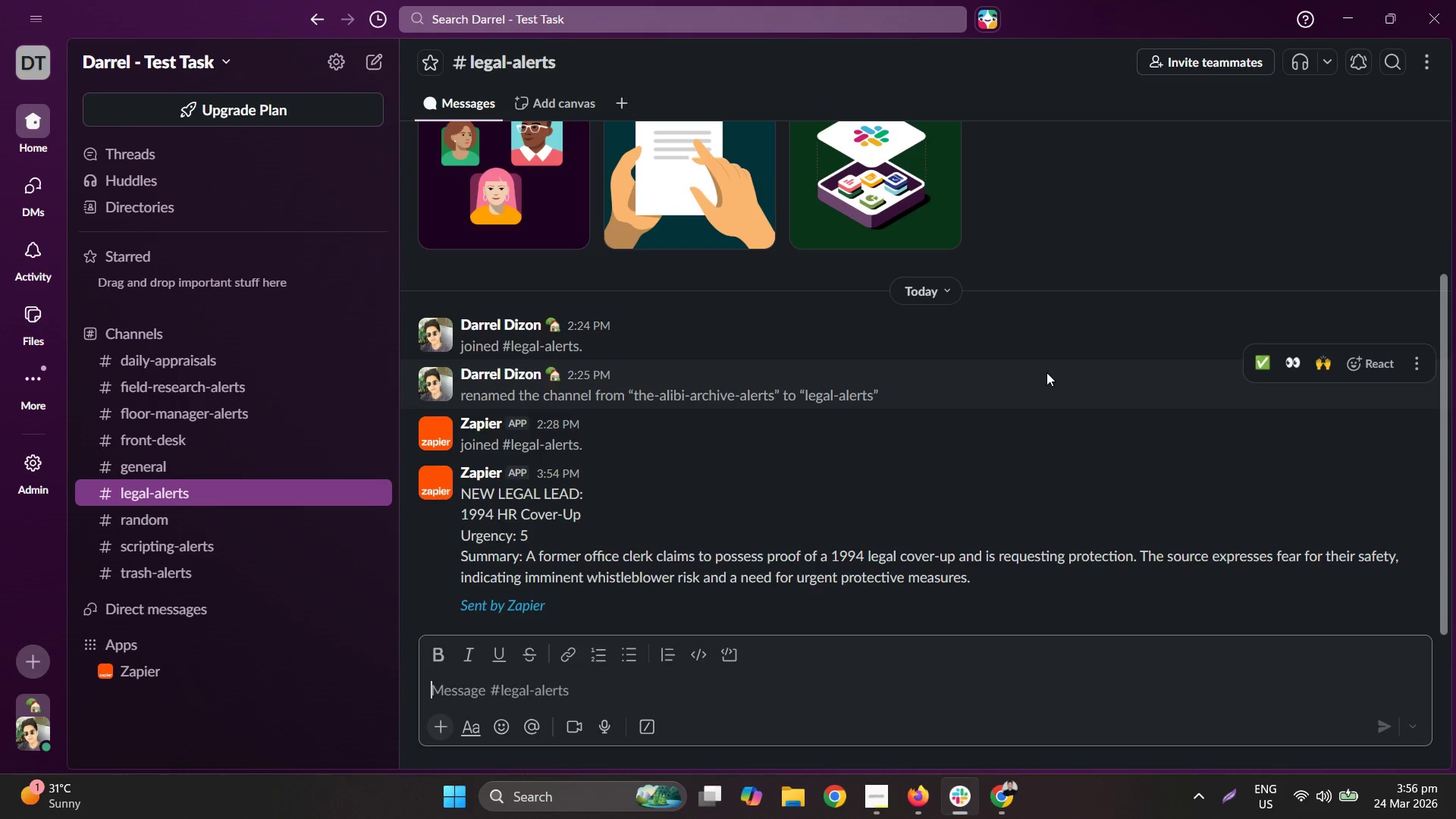 
wait(9.86)
 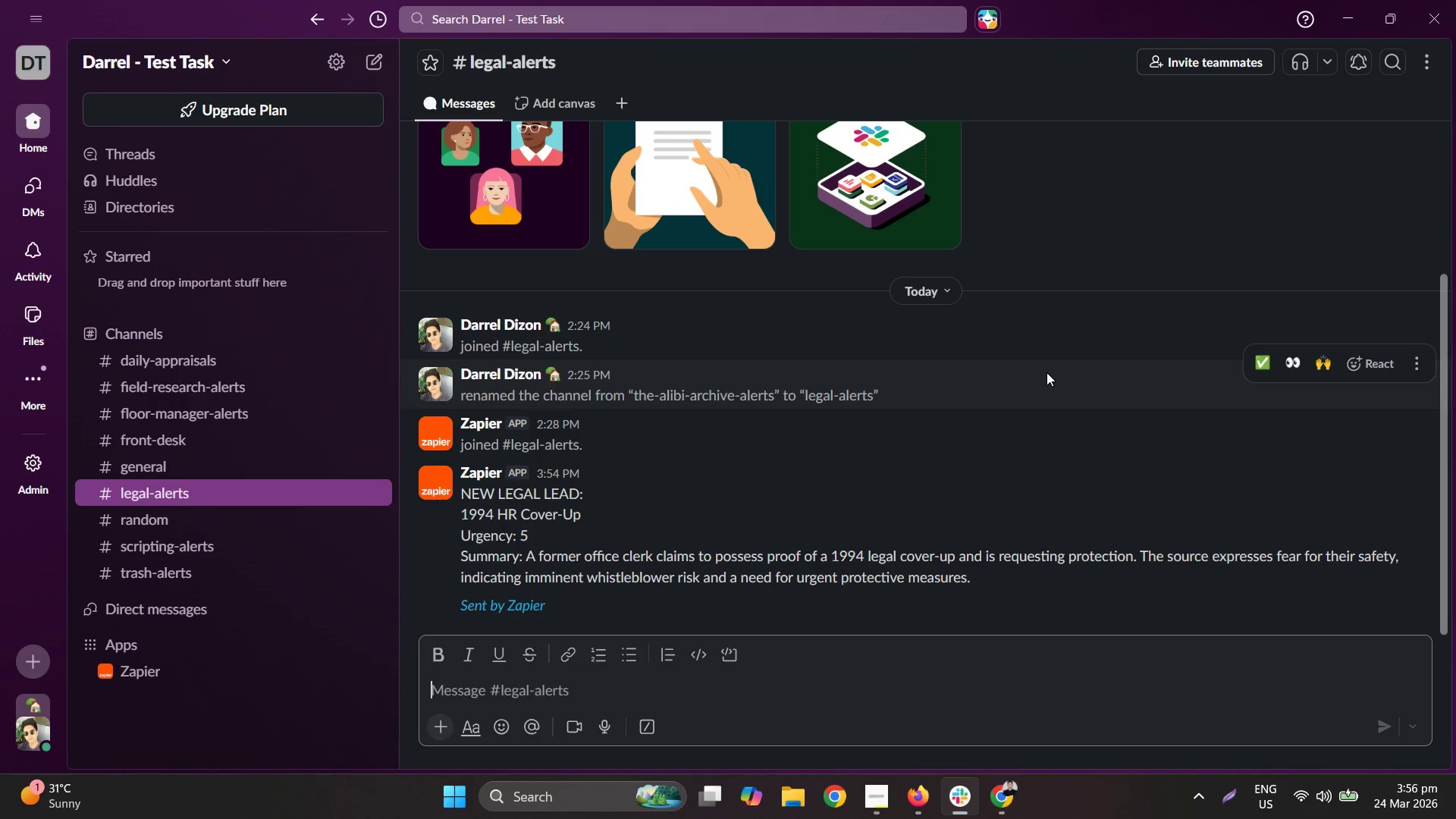 
left_click([1344, 22])
 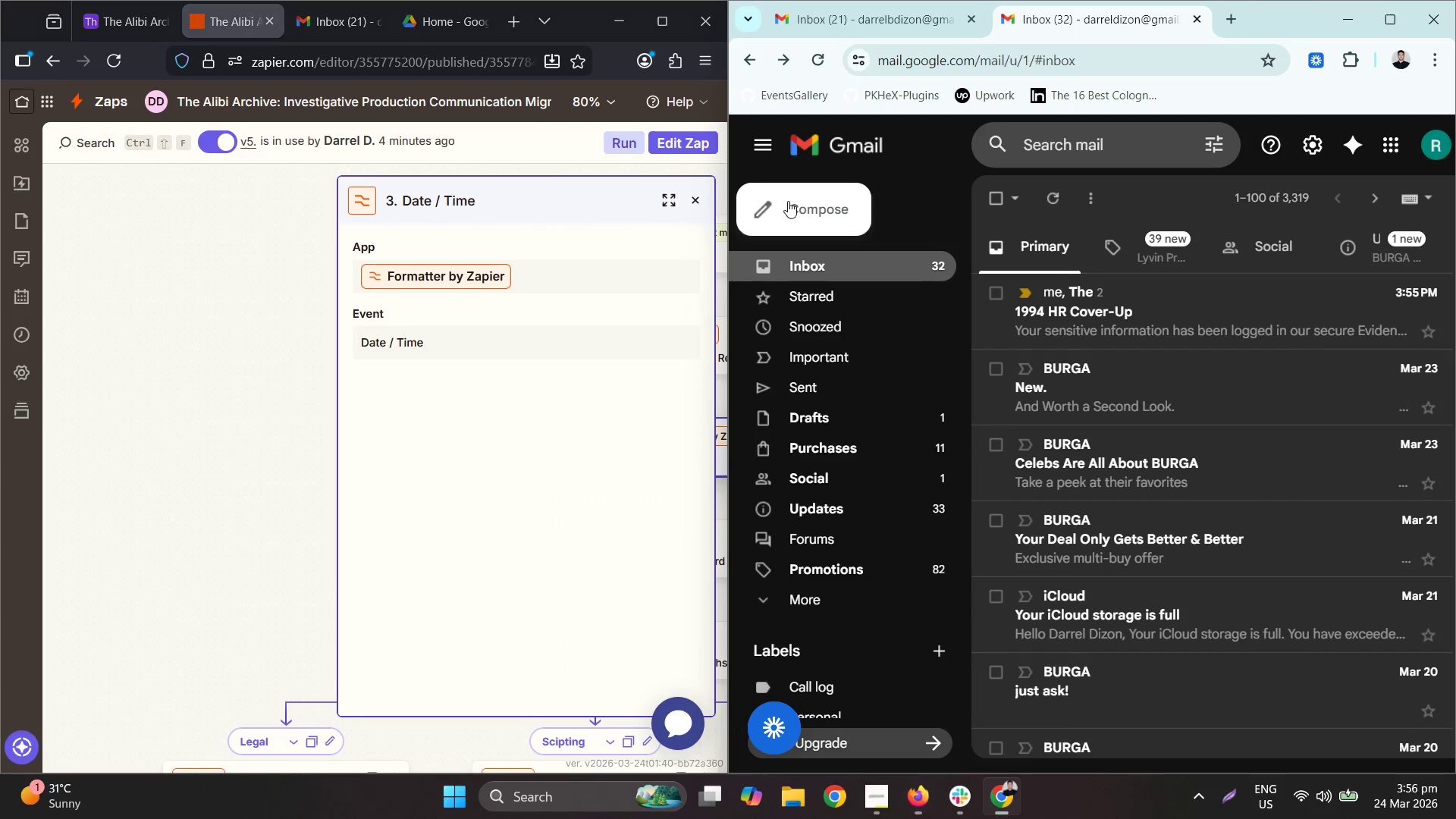 
type(da)
 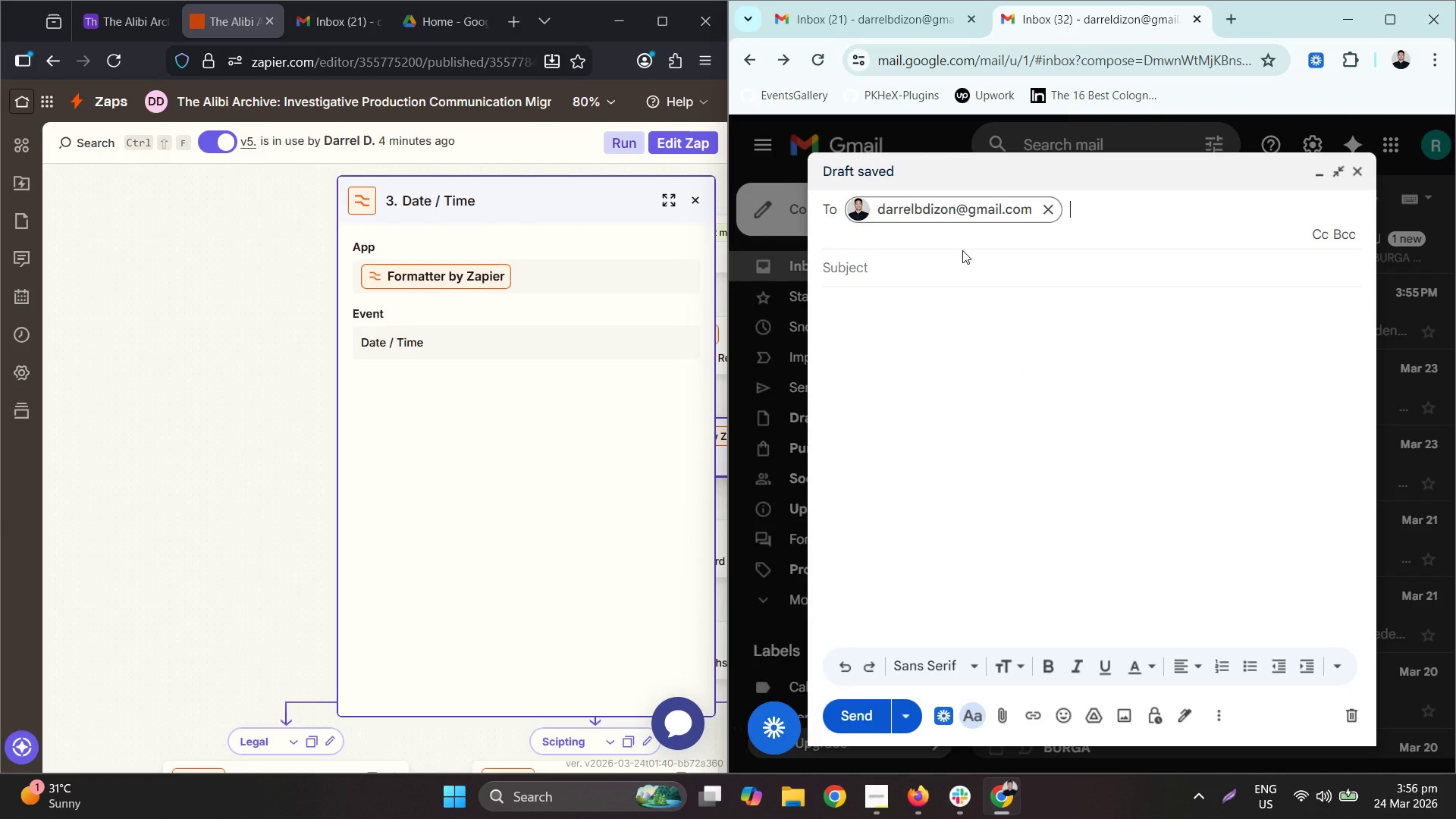 
left_click([912, 269])
 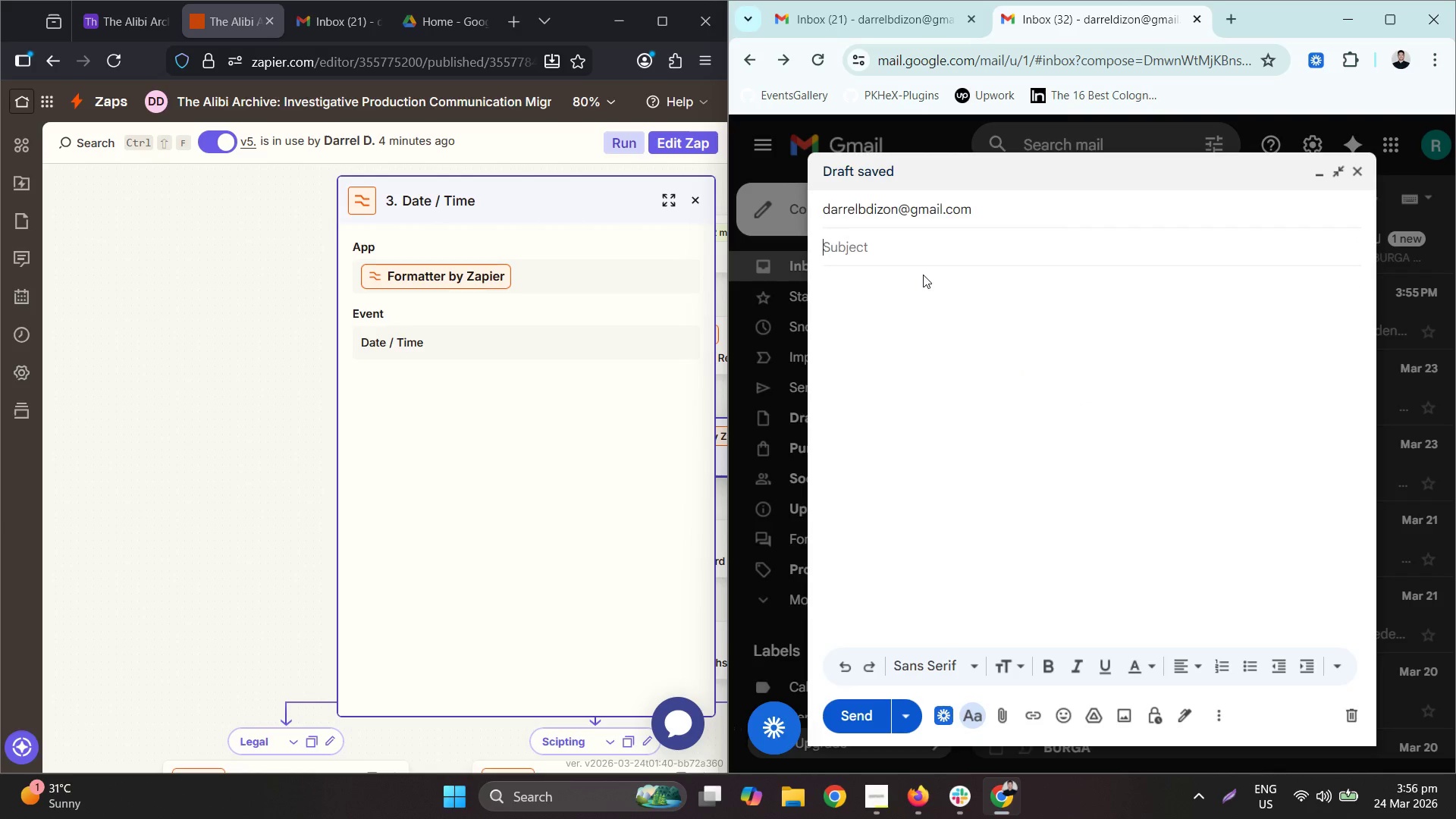 
type(Injunctuo)
key(Backspace)
key(Backspace)
type(ion Notice)
key(Tab)
 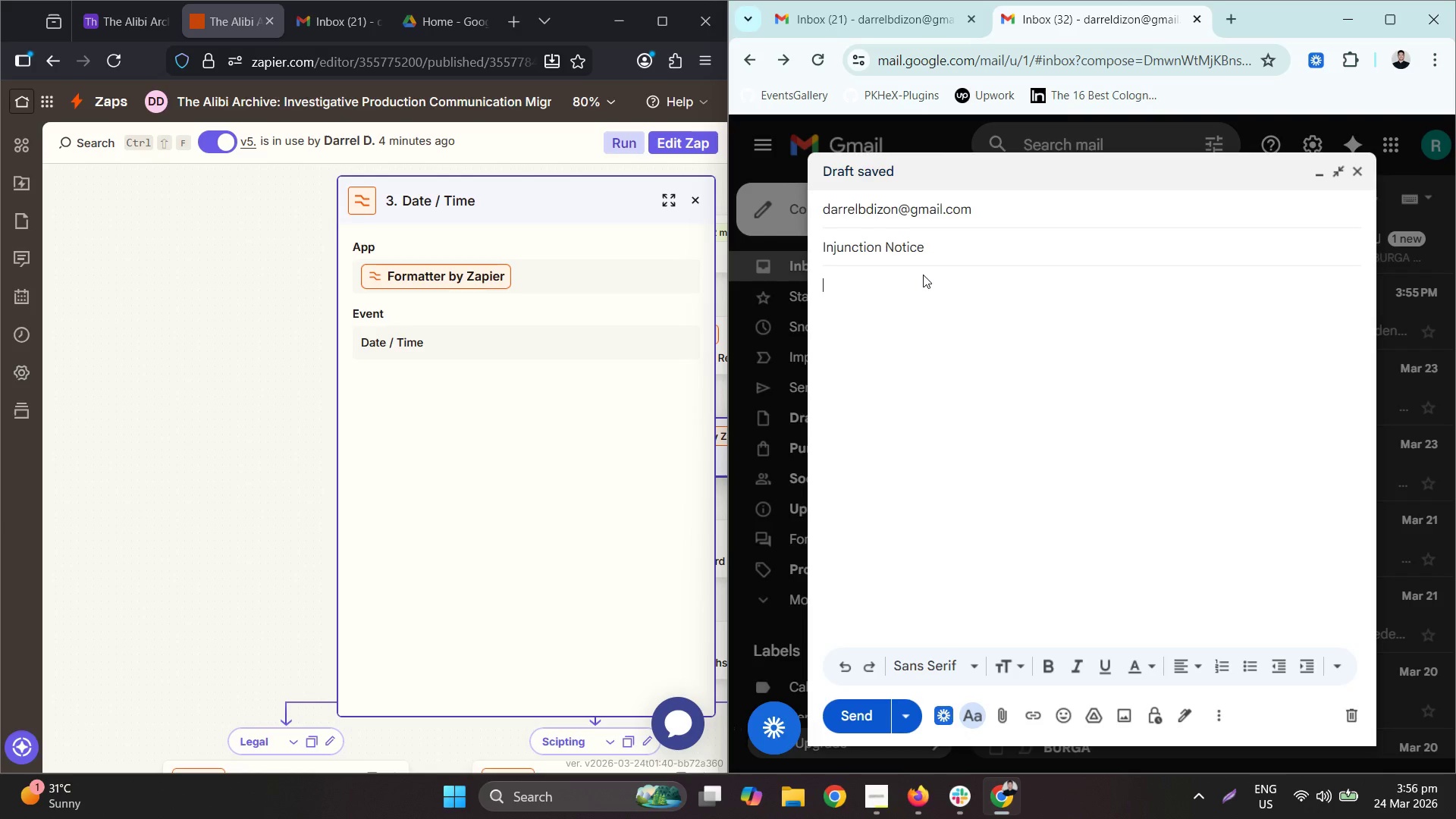 
wait(8.12)
 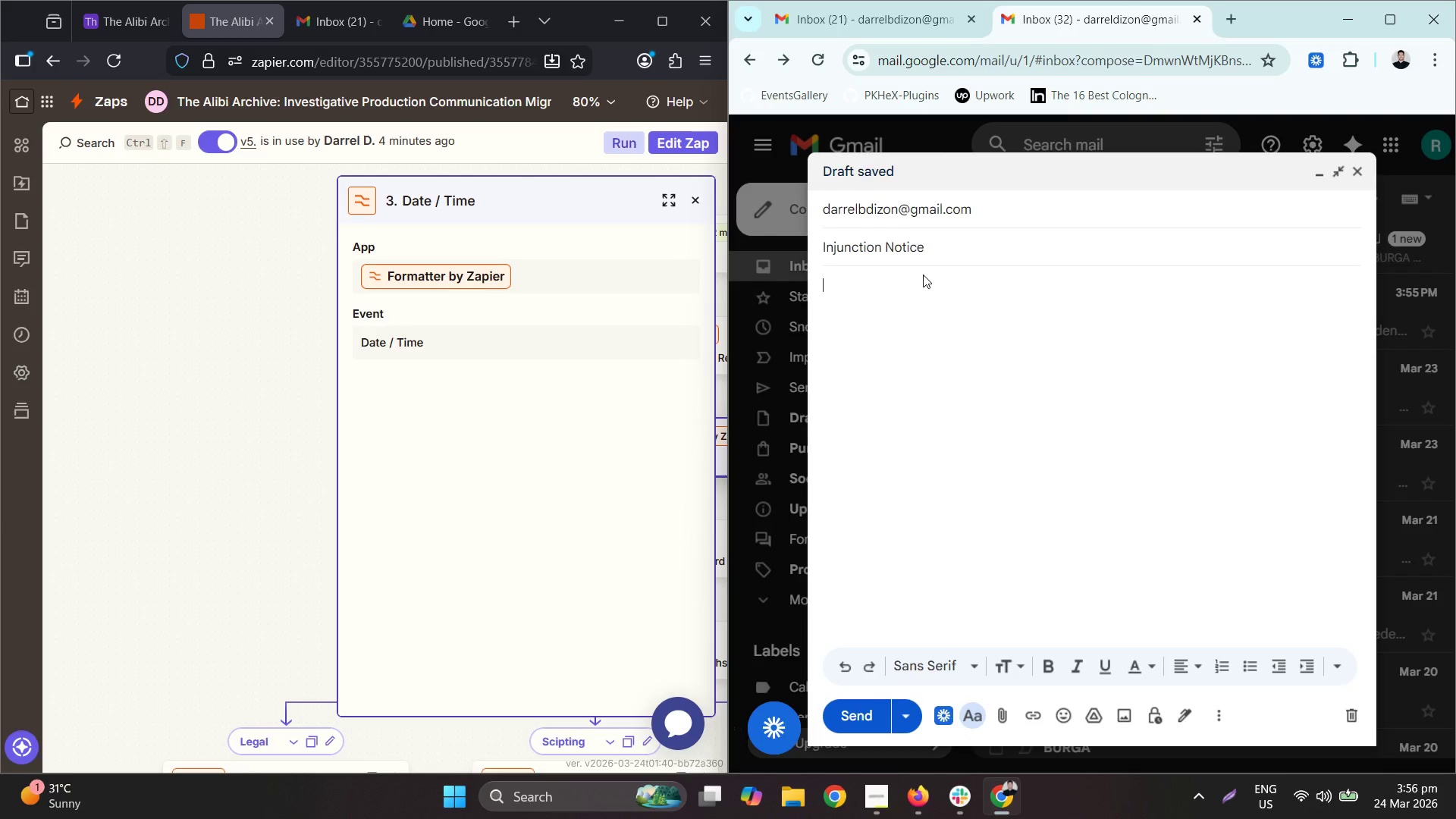 
type(Our T)
key(Backspace)
type(Atto)
key(Backspace)
key(Backspace)
key(Backspace)
key(Backspace)
type(attorney is r)
key(Backspace)
type(preaparing)
key(Backspace)
type(a)
key(Backspace)
type(paring a defamation suit. Ths)
key(Backspace)
type(is is your final notice to stop the inves)
key(Tab)
type(.)
 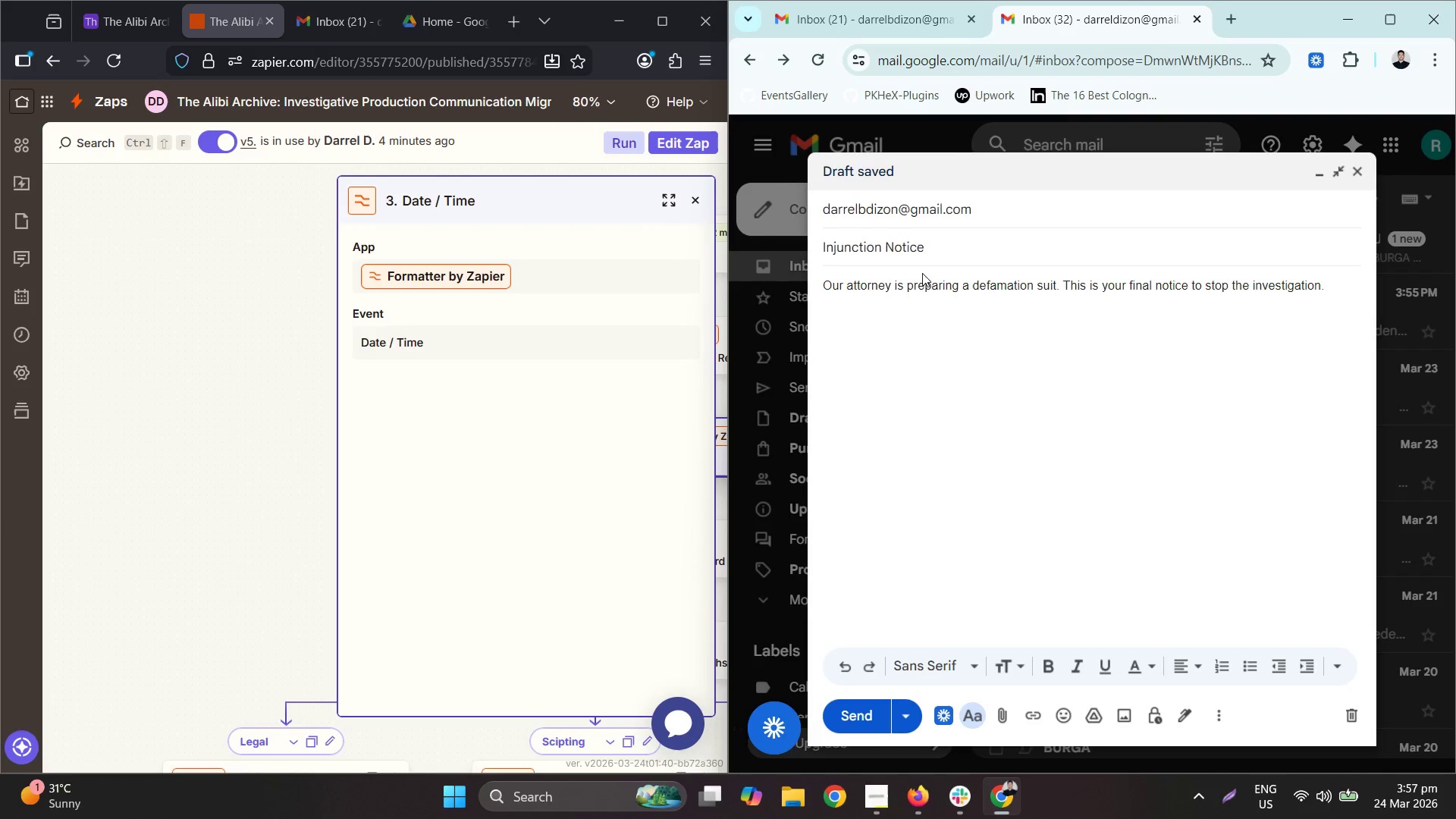 
left_click([840, 726])
 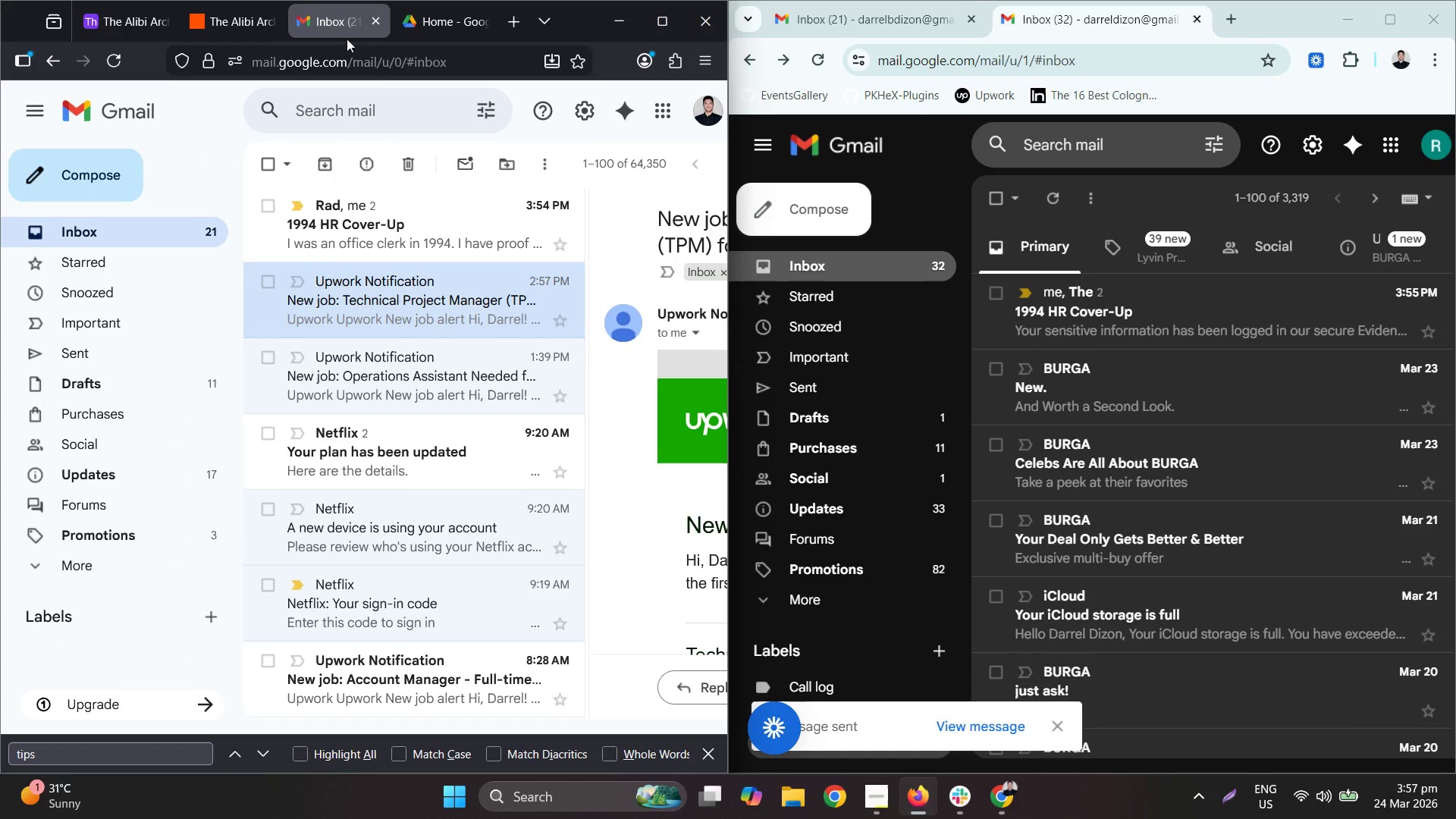 
wait(7.64)
 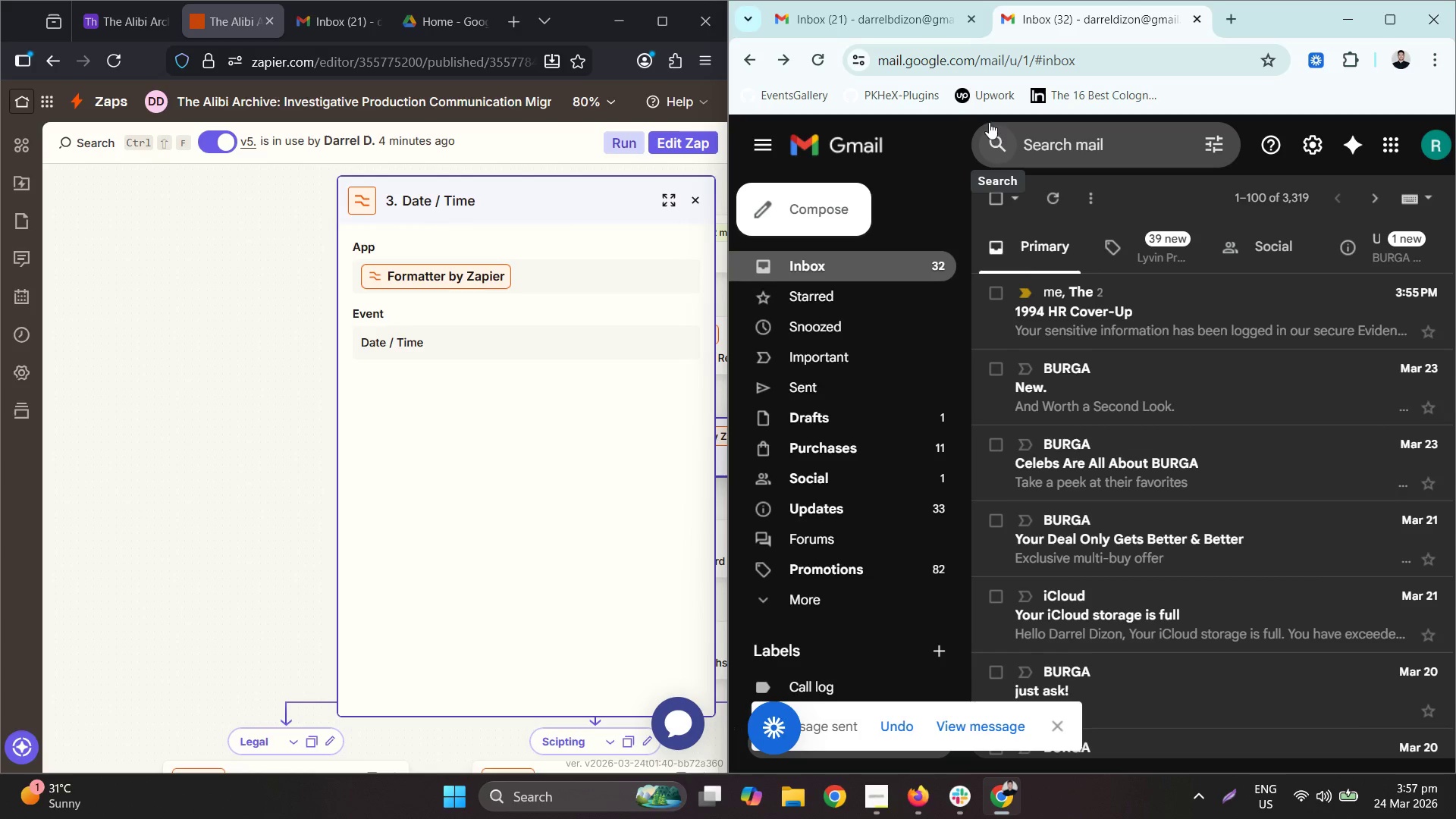 
left_click([361, 26])
 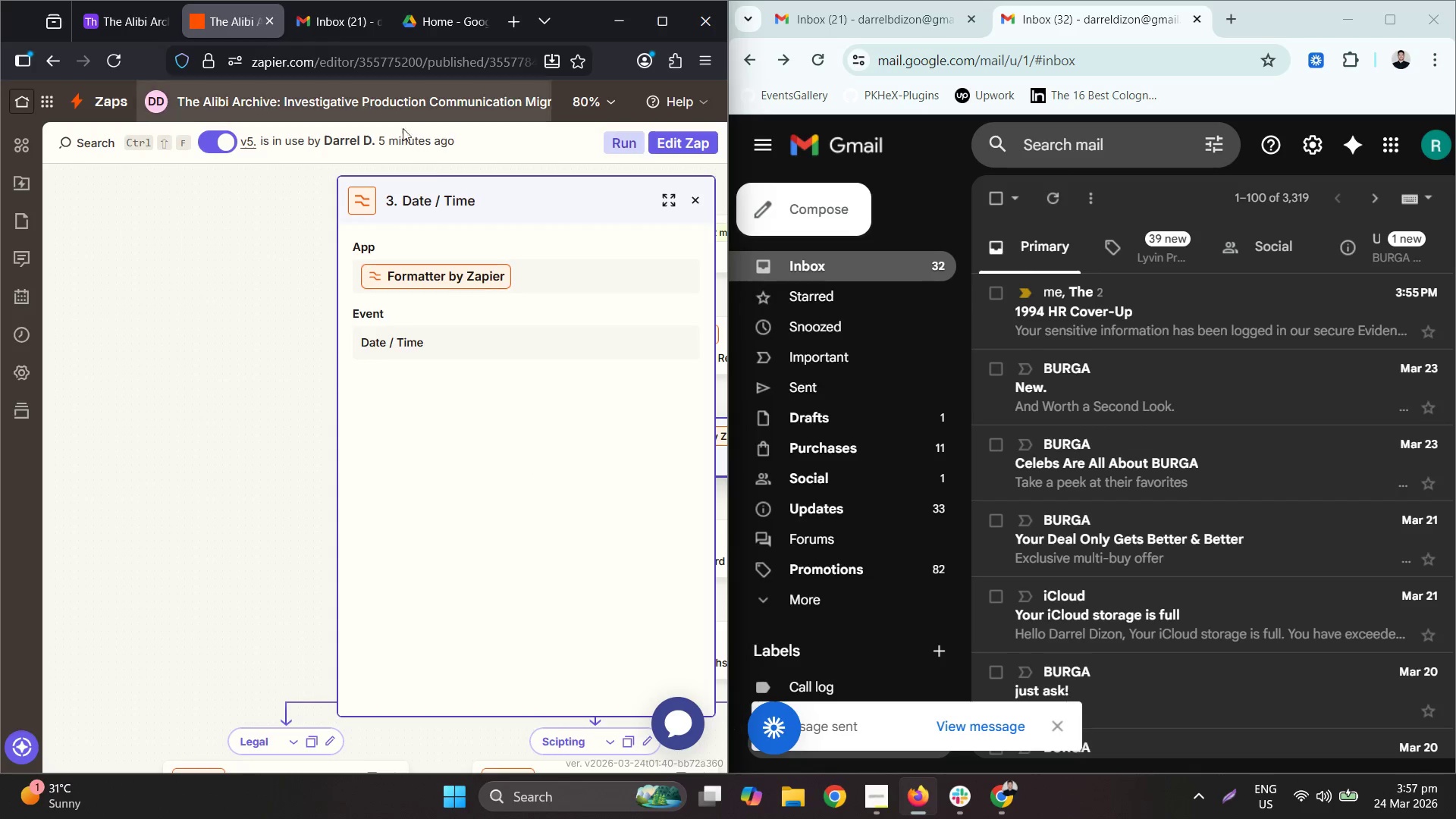 
left_click([704, 202])
 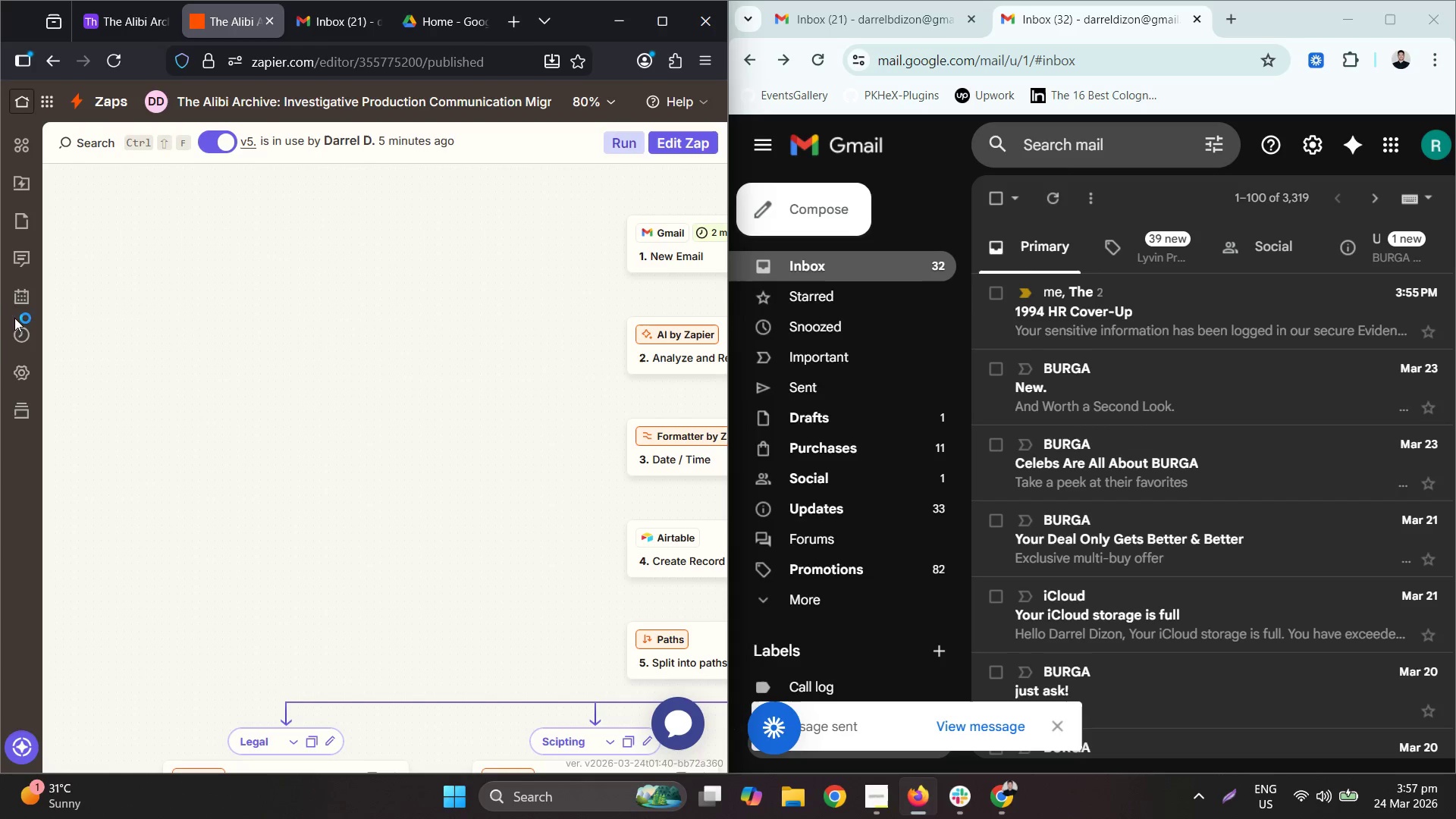 
left_click([20, 336])
 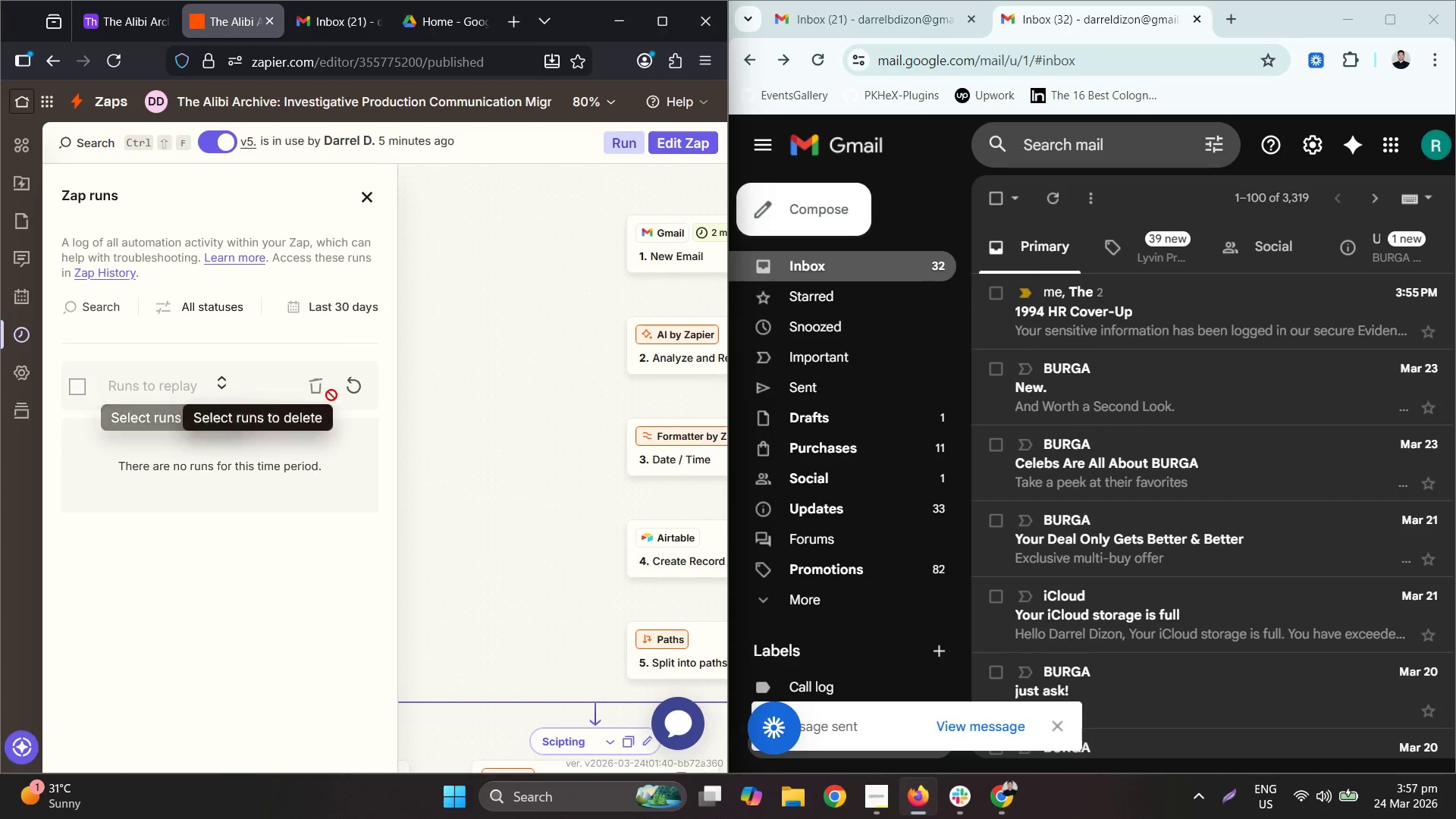 
left_click([365, 390])
 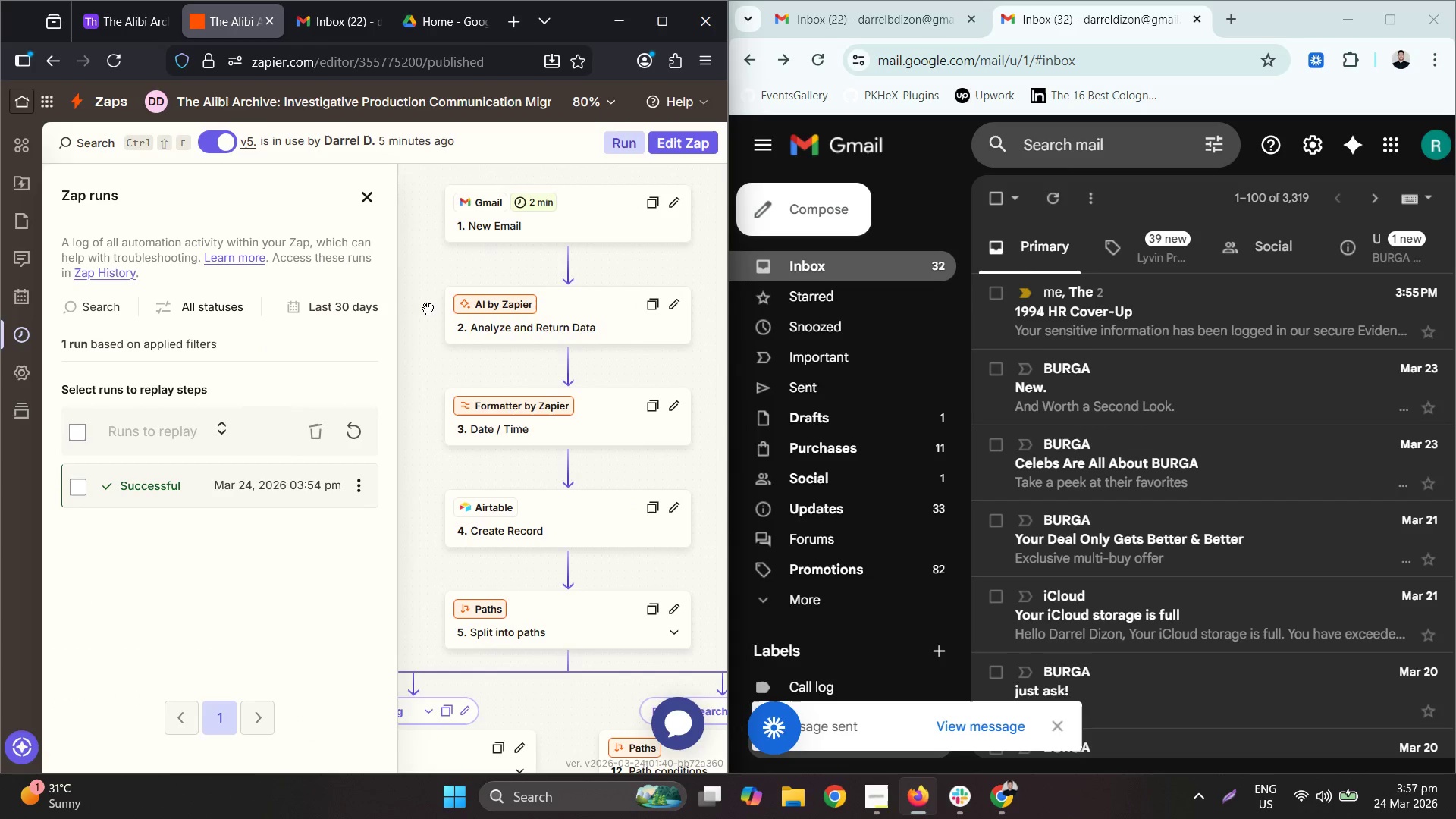 
left_click([115, 38])
 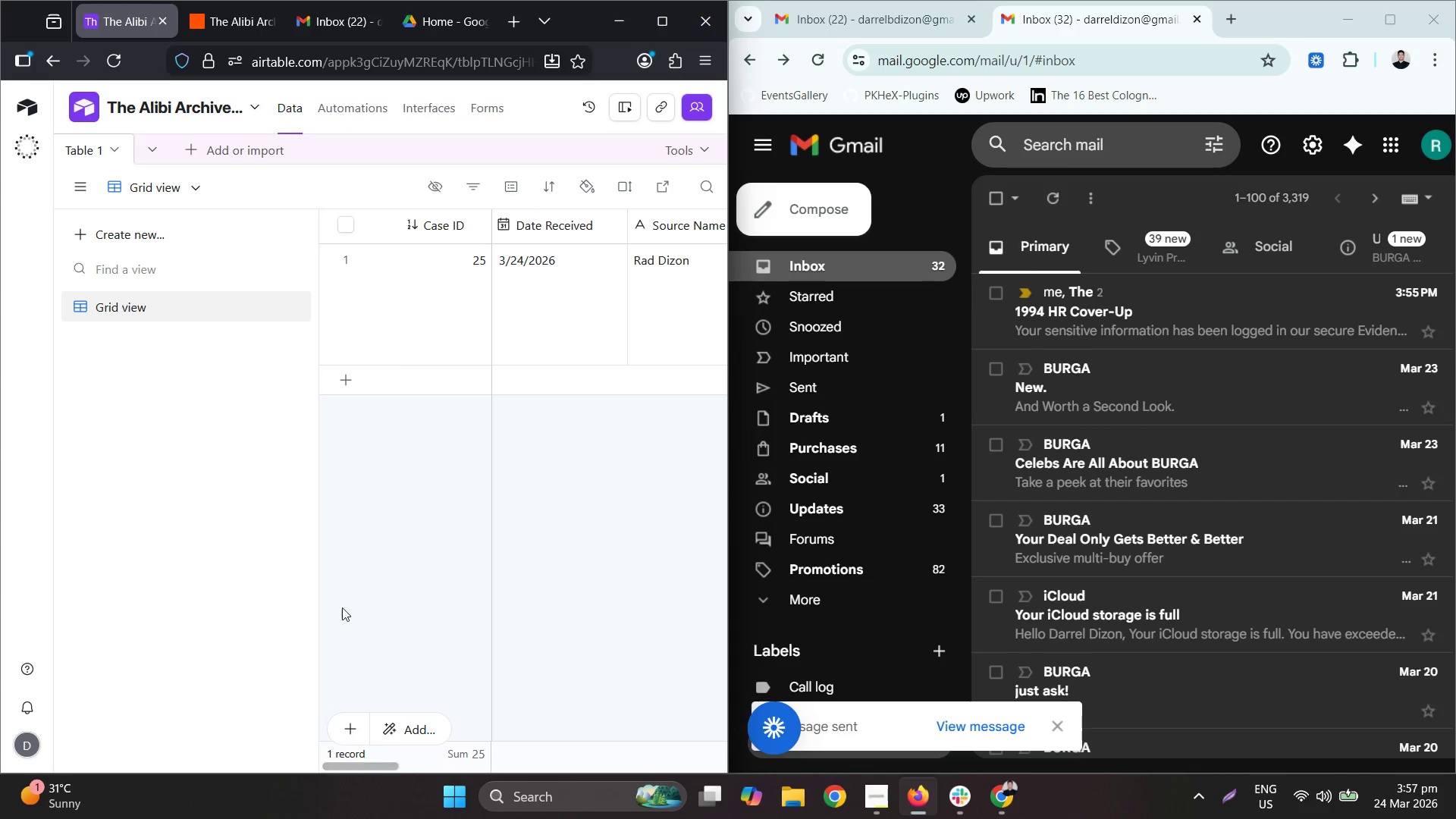 
mouse_move([108, 158])
 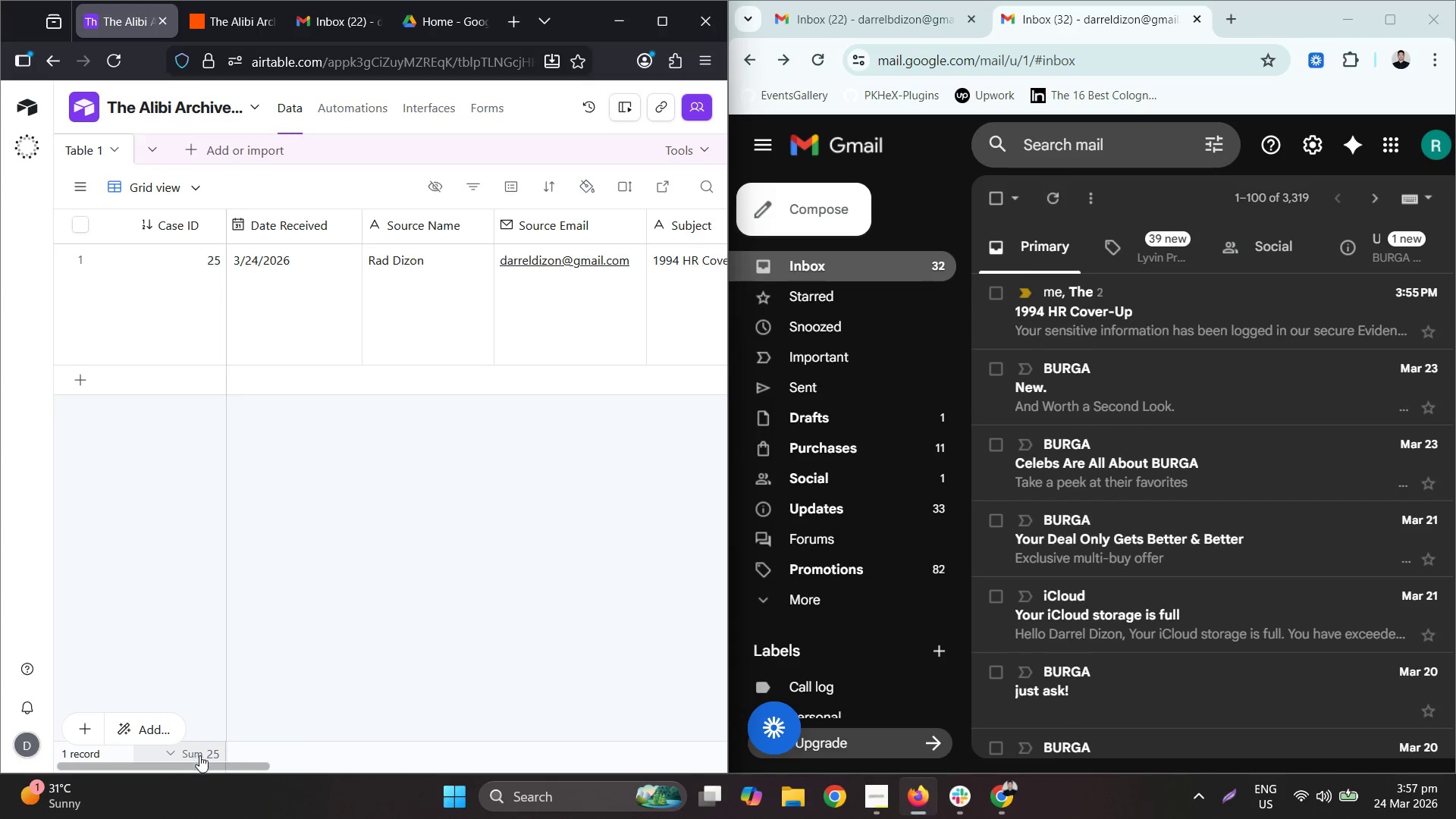 
wait(5.07)
 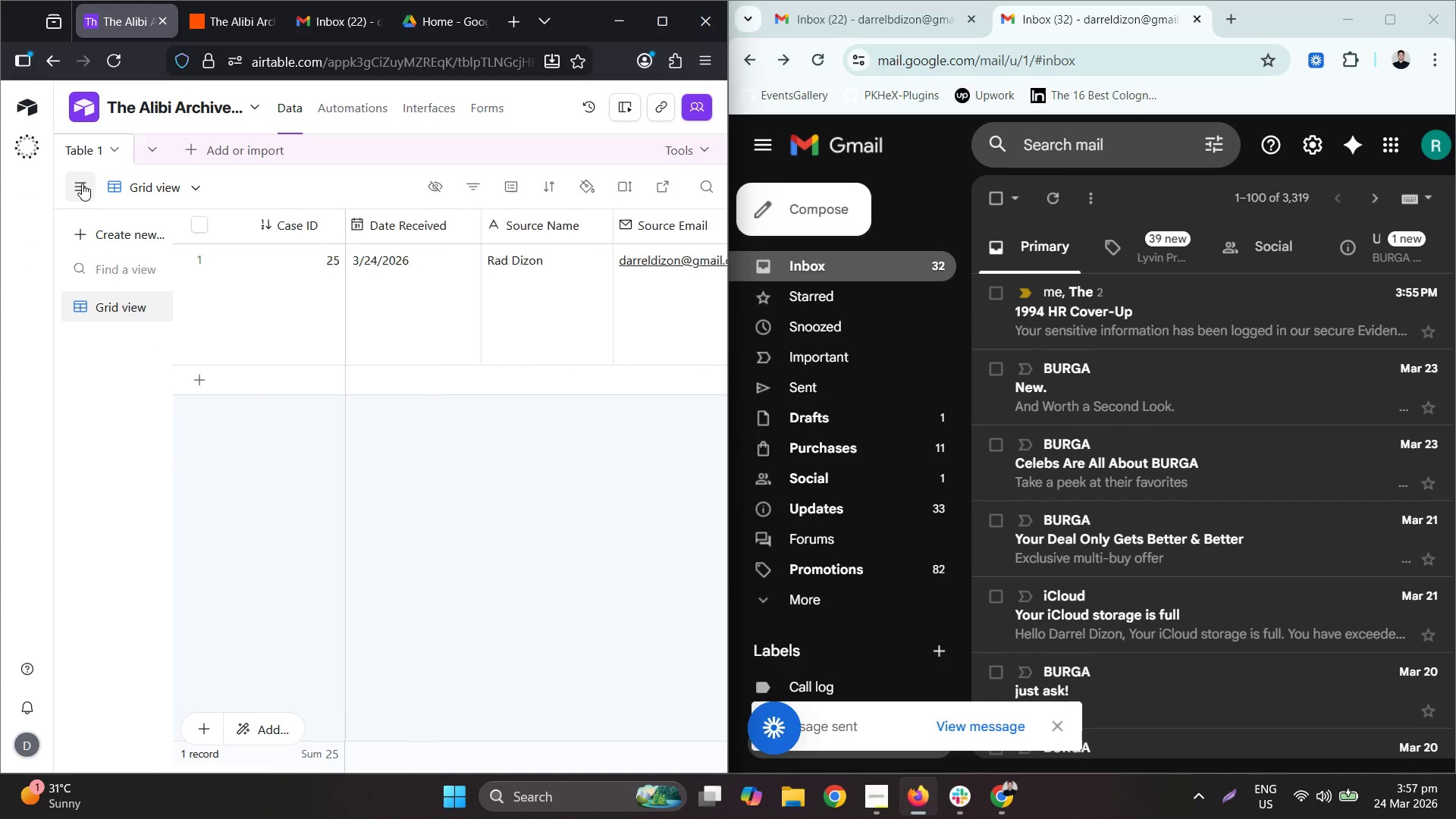 
left_click_drag(start_coordinate=[210, 769], to_coordinate=[224, 701])
 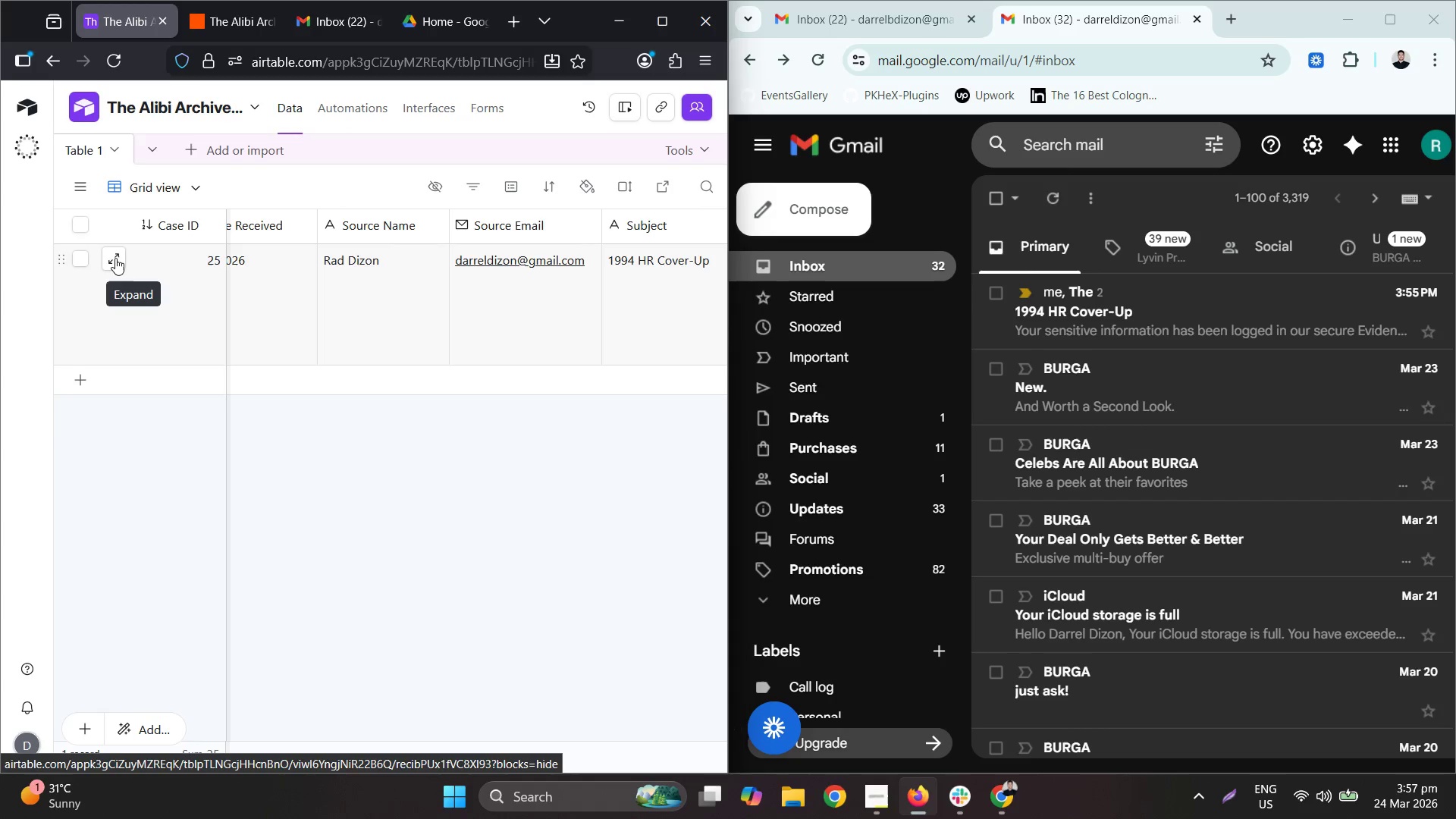 
right_click([160, 268])
 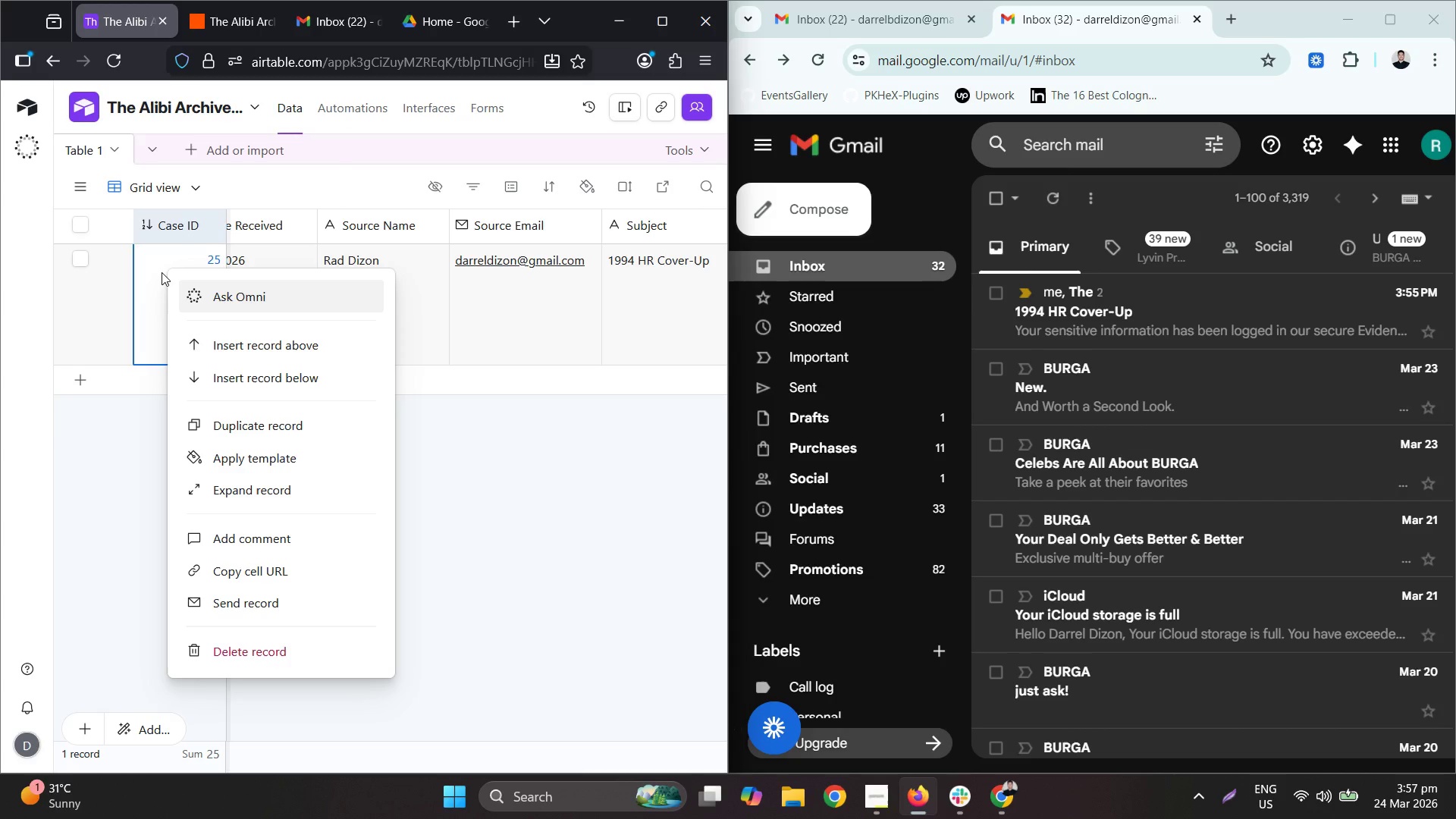 
left_click([127, 292])
 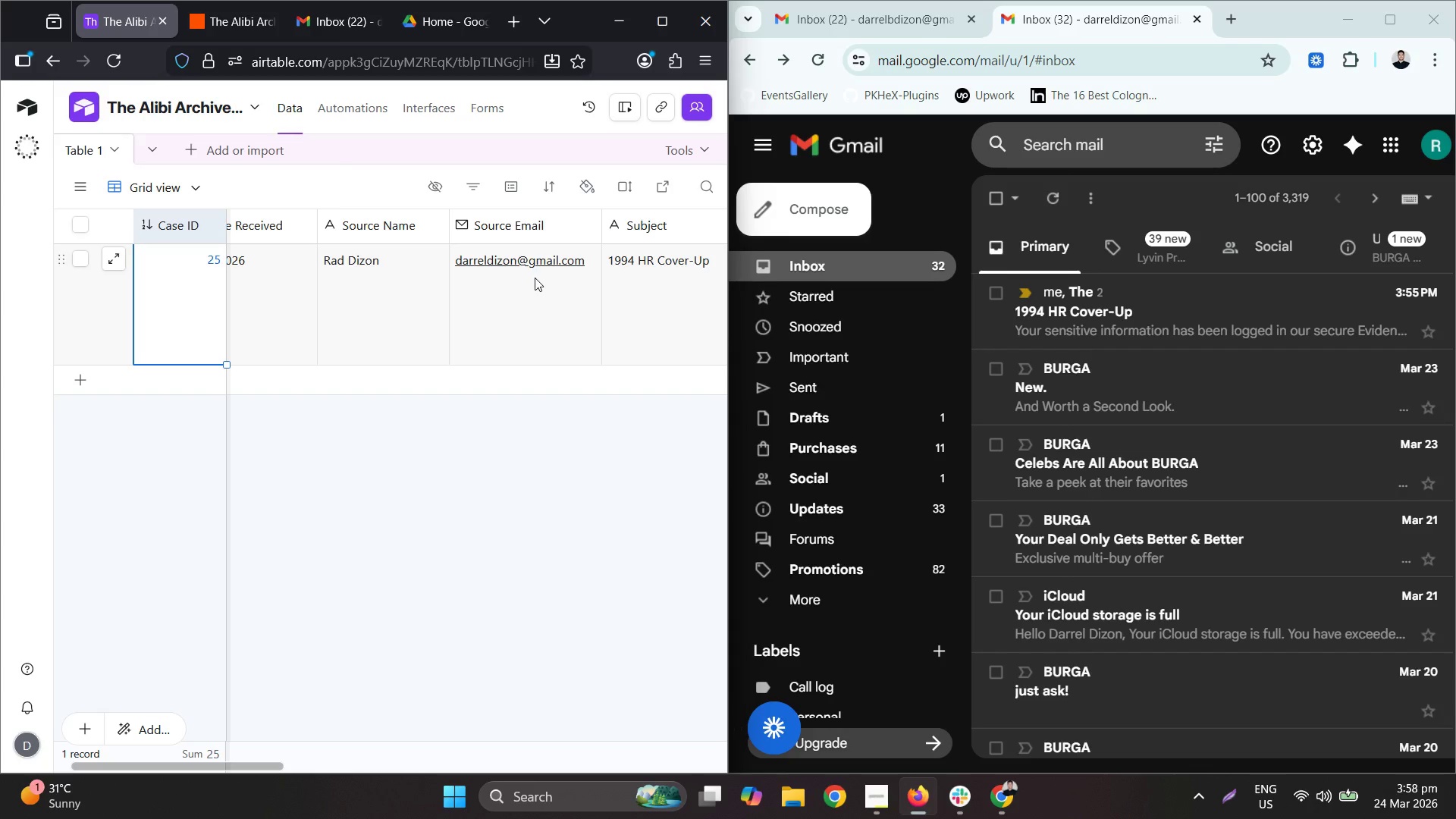 
wait(32.27)
 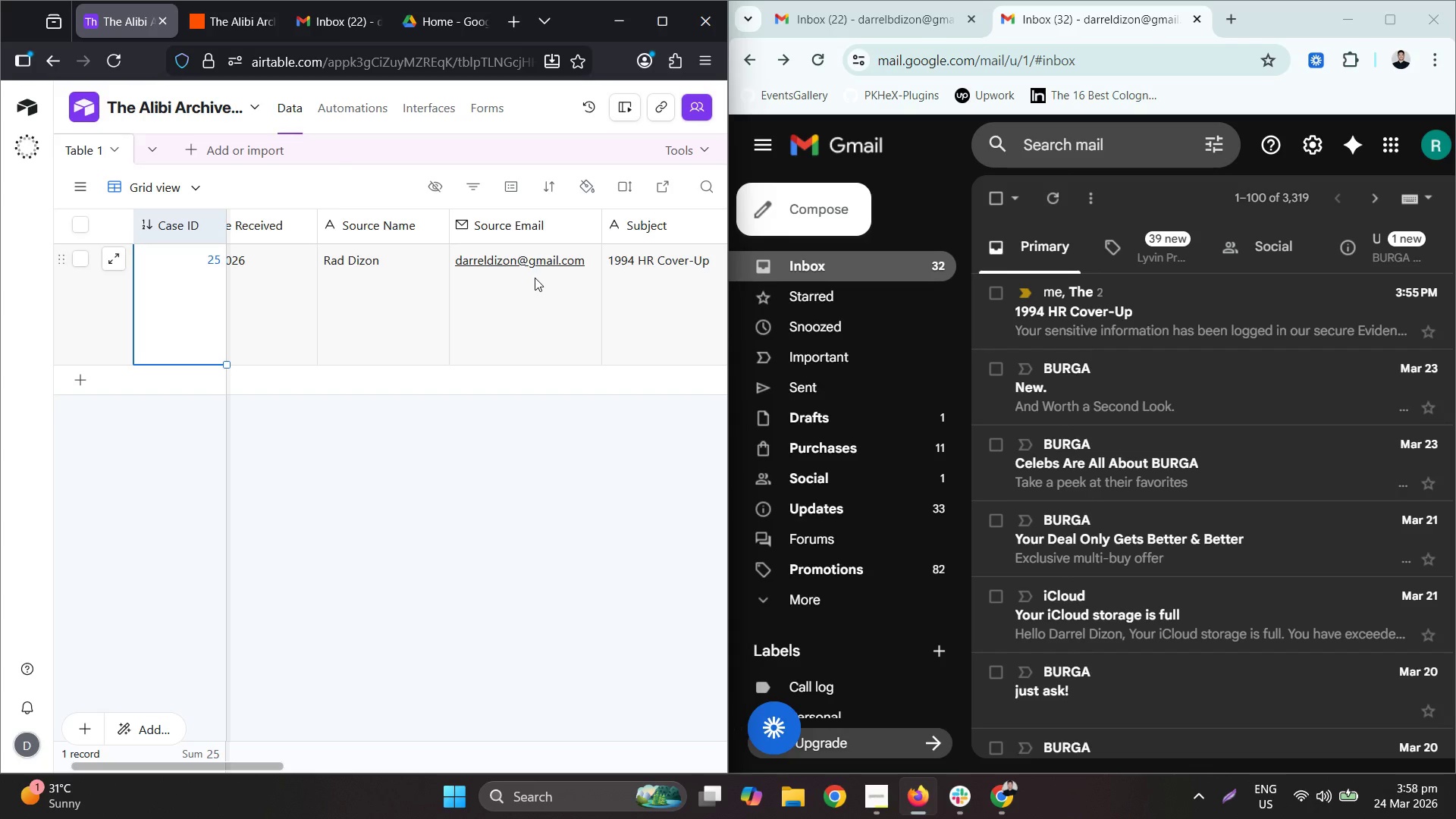 
left_click_drag(start_coordinate=[275, 759], to_coordinate=[310, 751])
 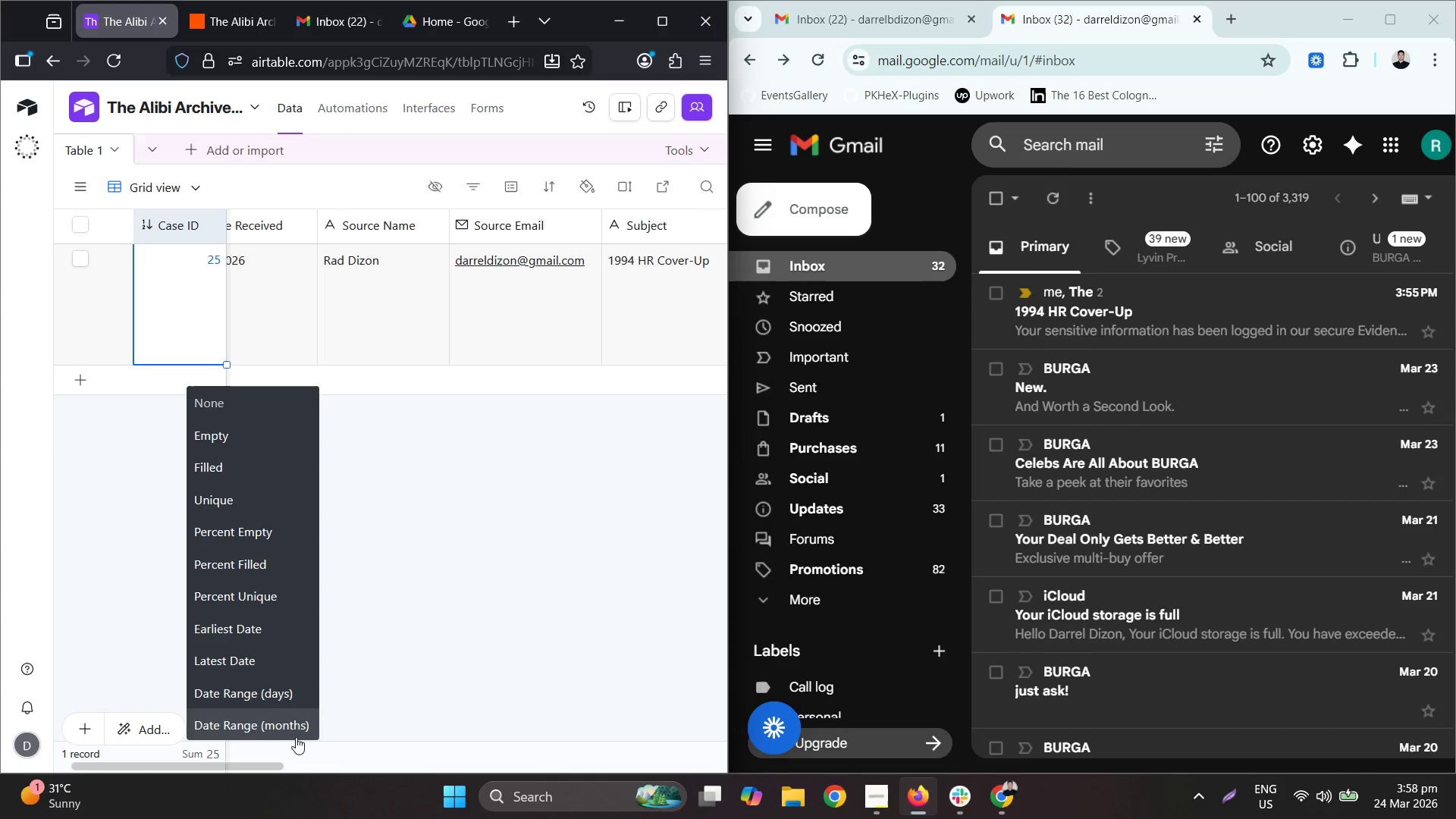 
left_click([383, 737])
 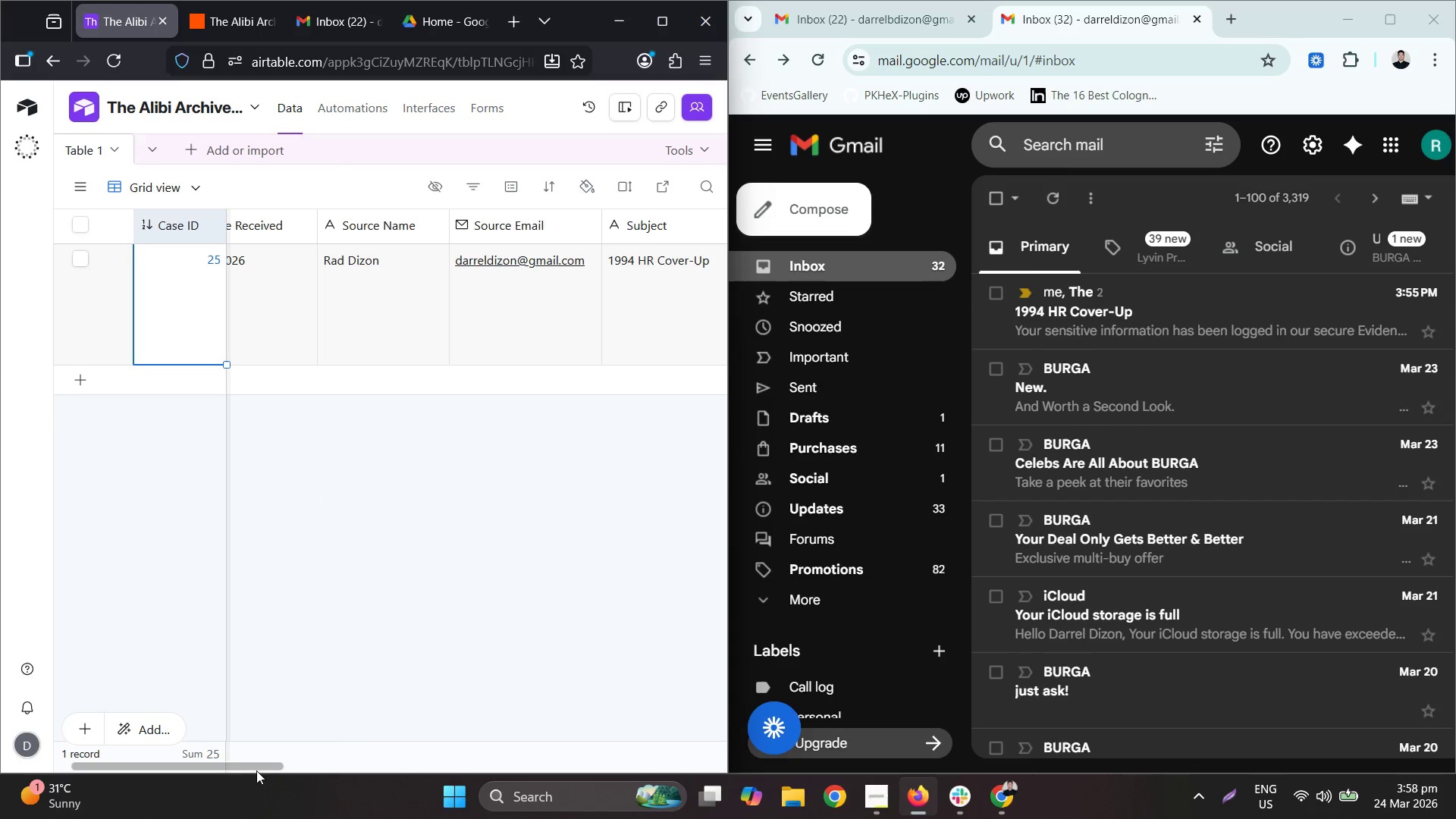 
left_click_drag(start_coordinate=[252, 767], to_coordinate=[474, 731])
 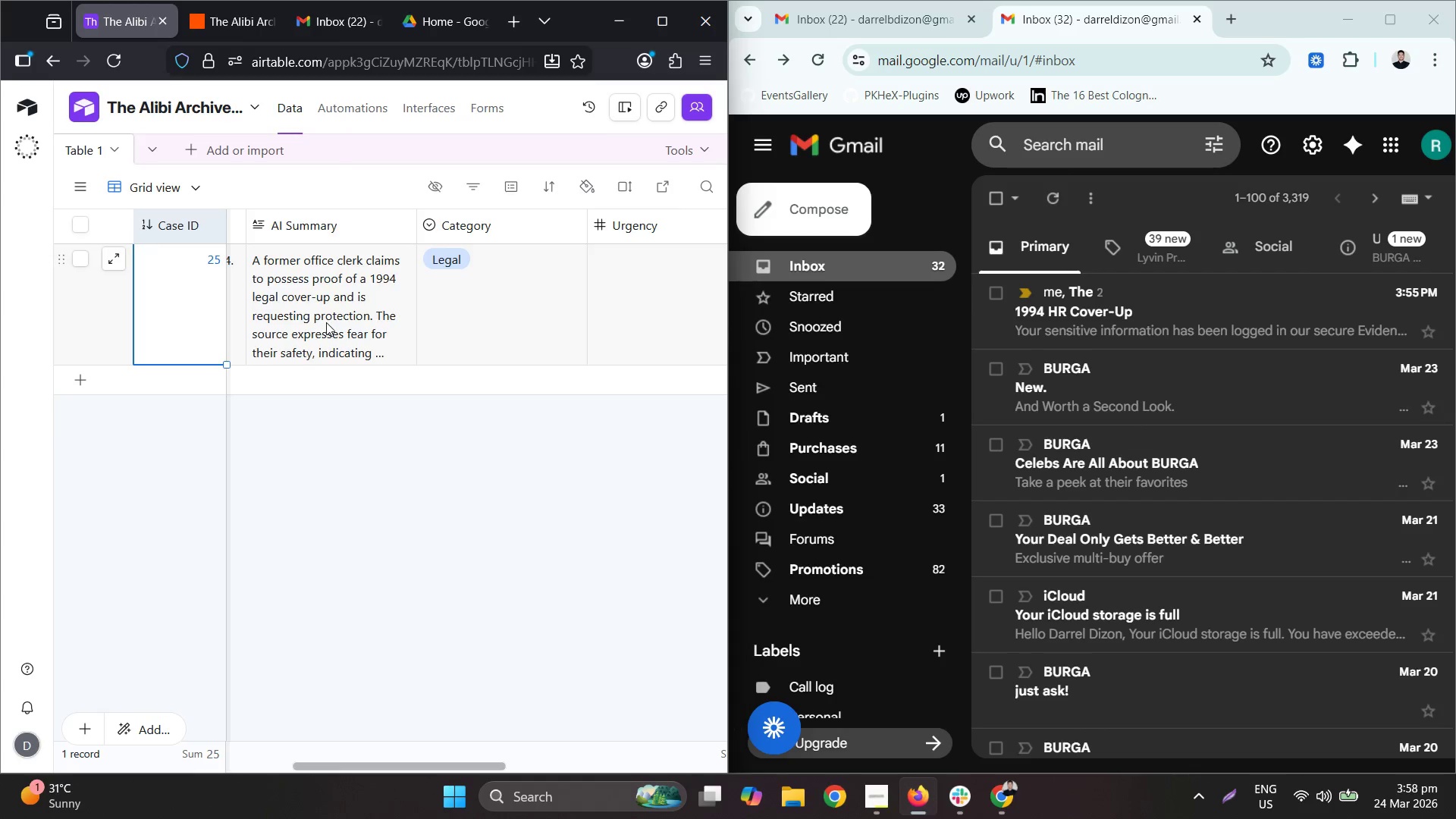 
left_click([326, 322])
 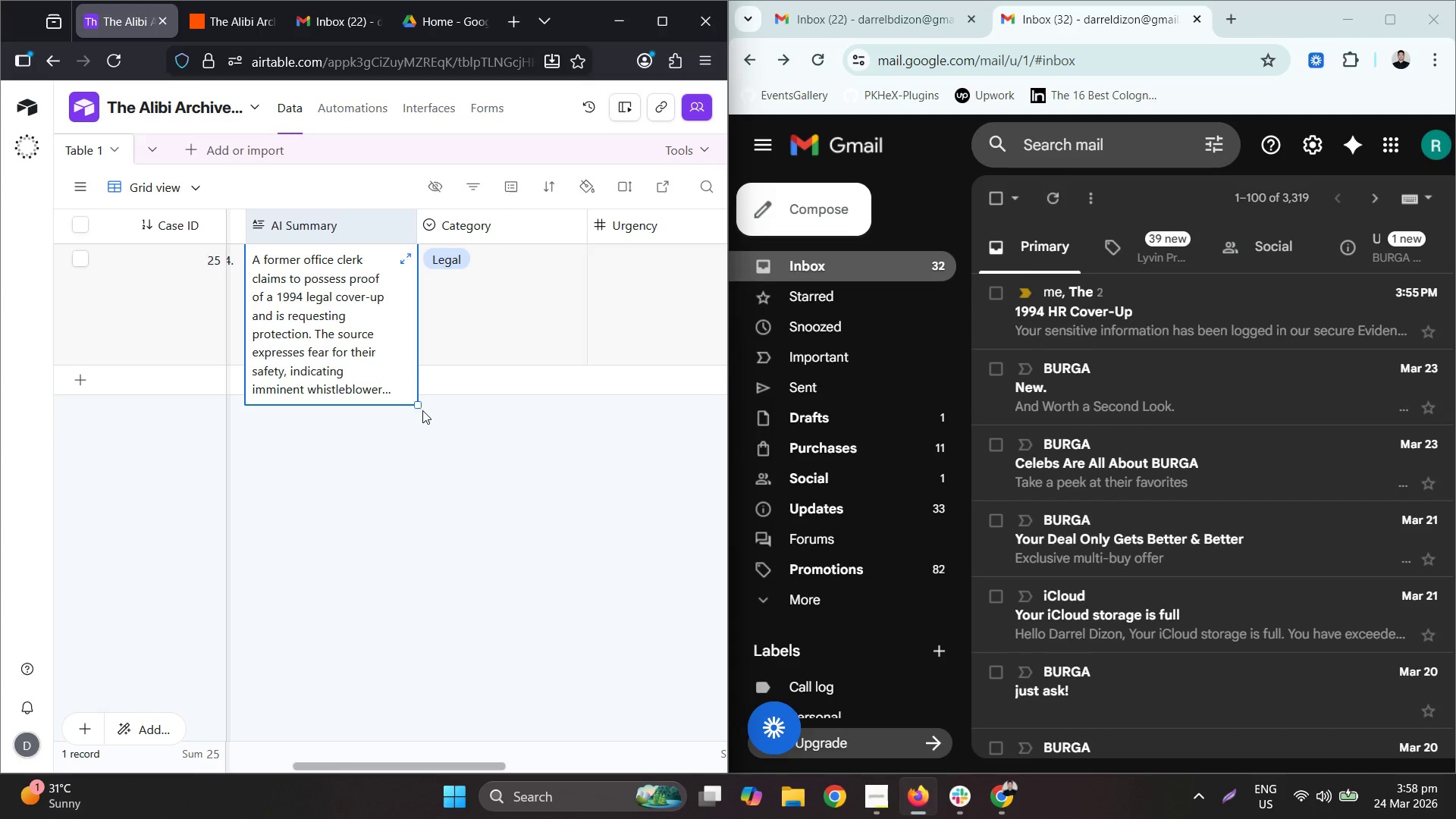 
wait(5.75)
 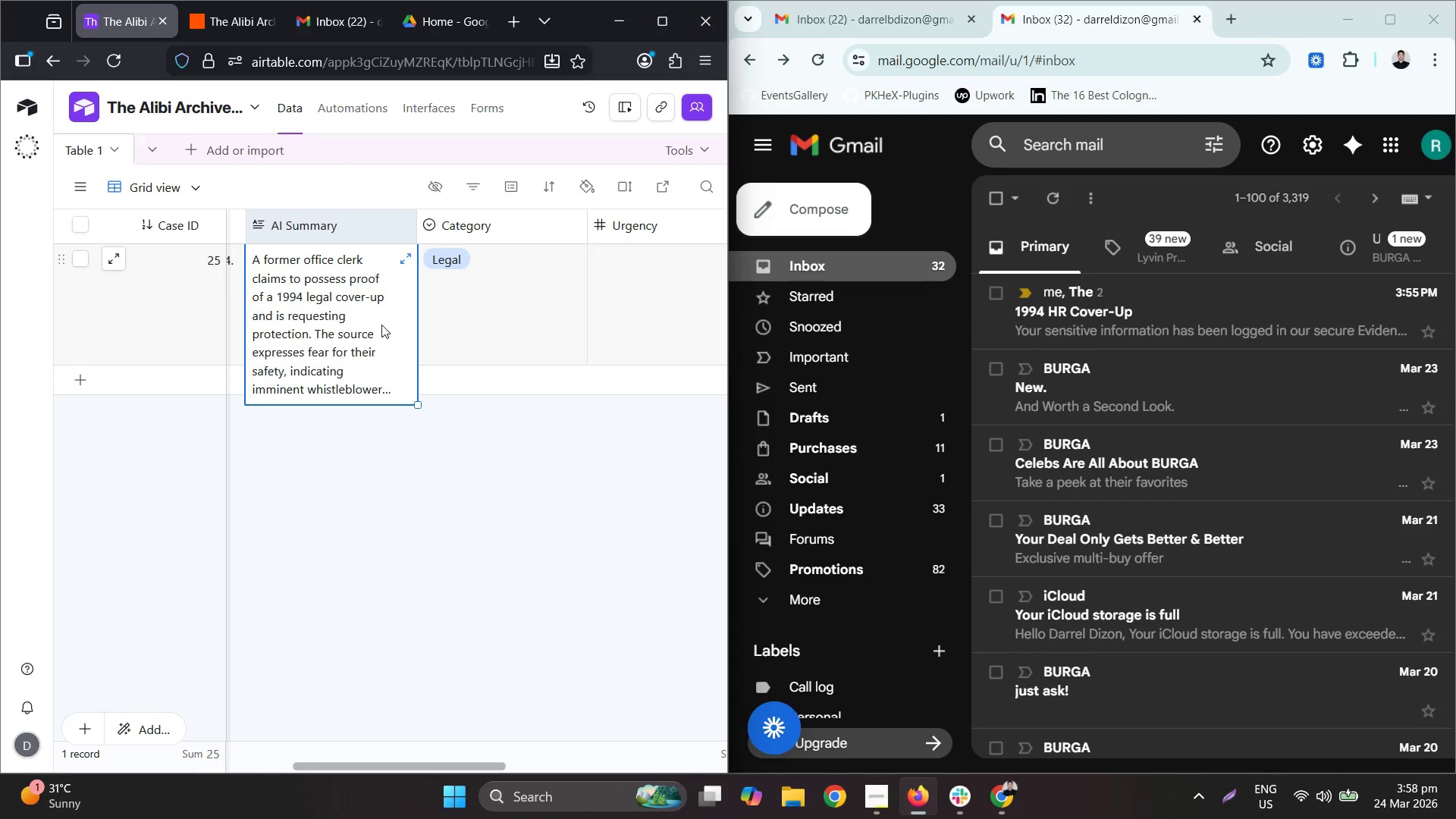 
left_click([423, 410])
 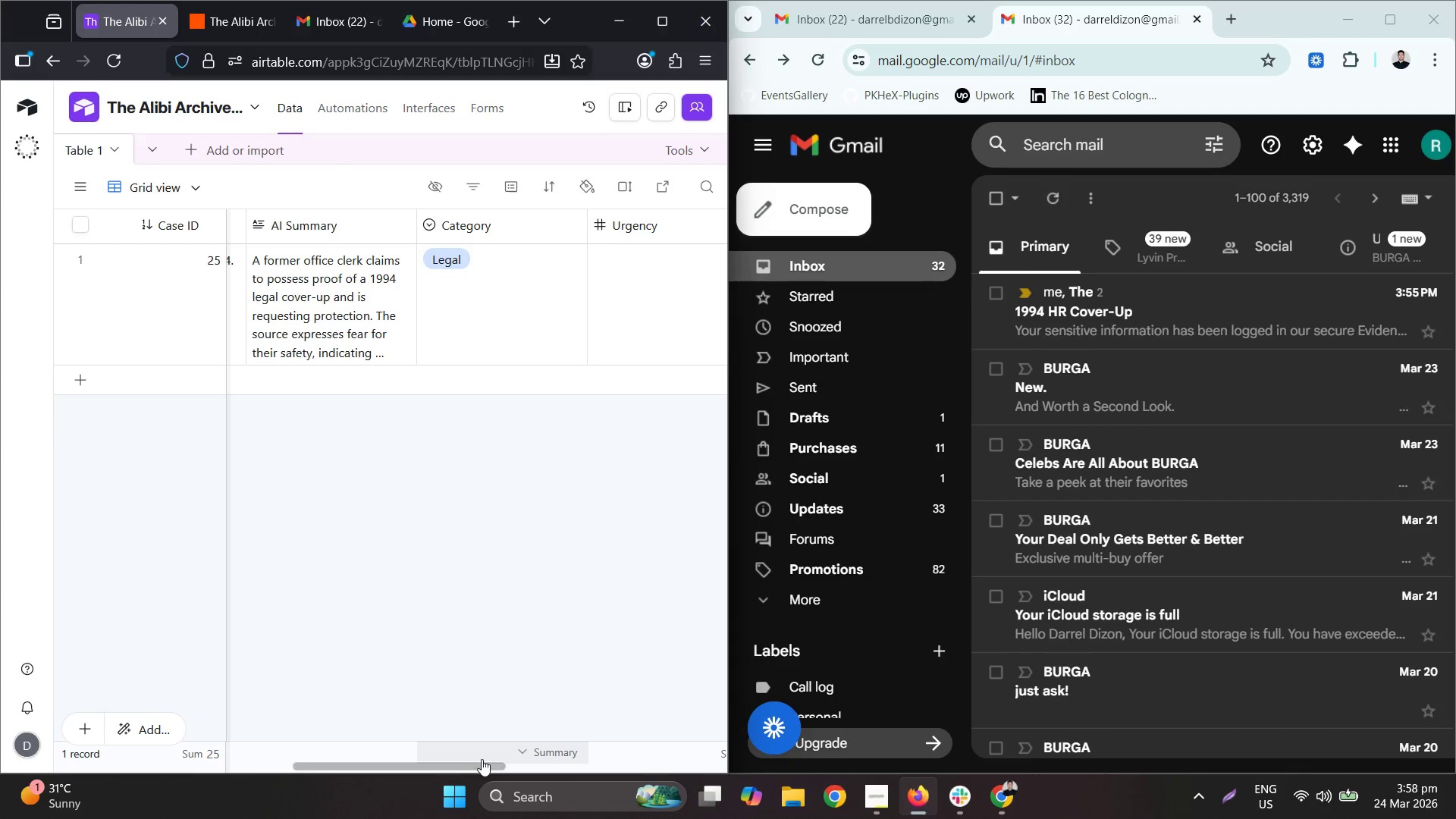 
left_click_drag(start_coordinate=[487, 764], to_coordinate=[222, 710])
 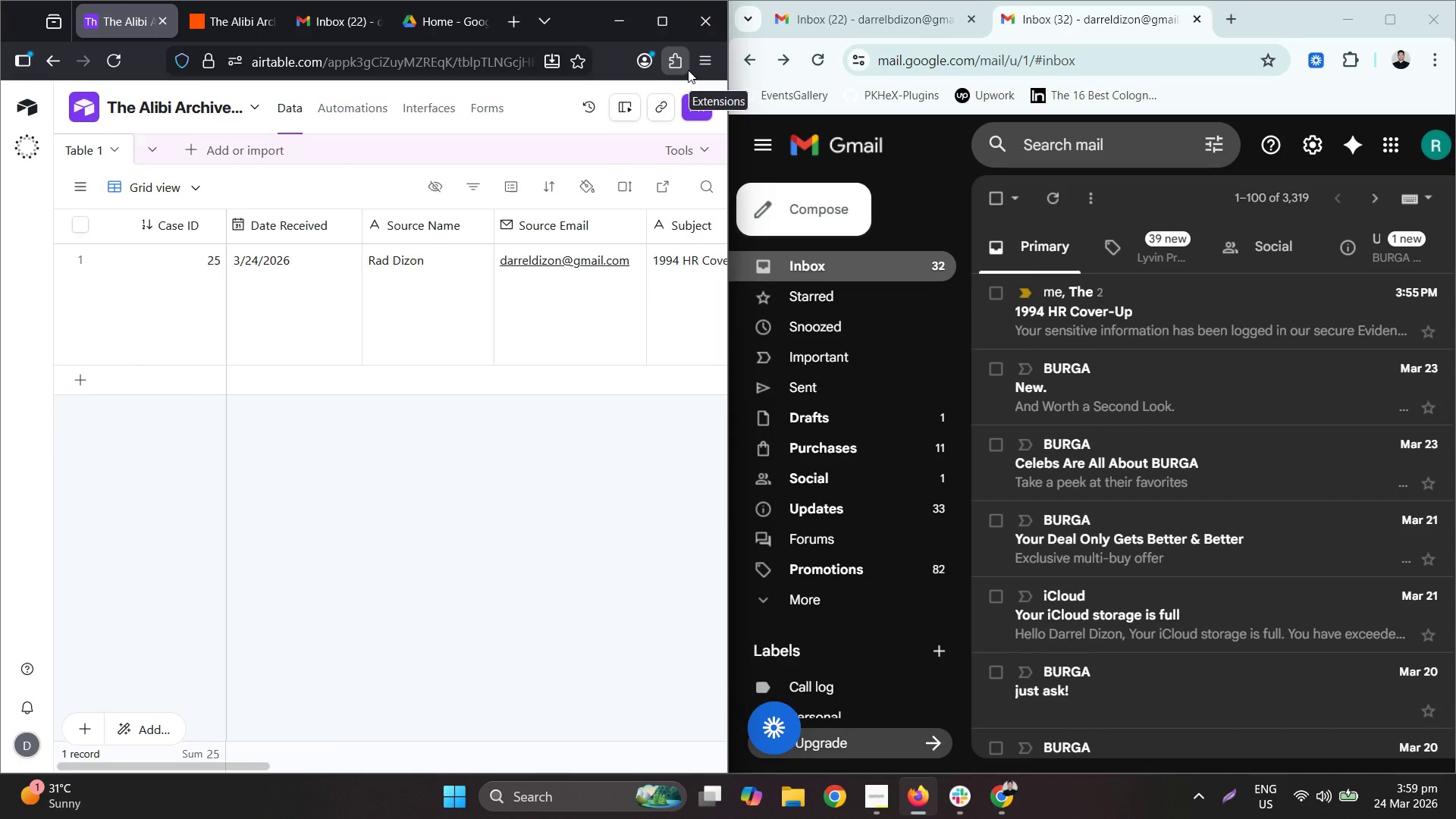 
wait(32.97)
 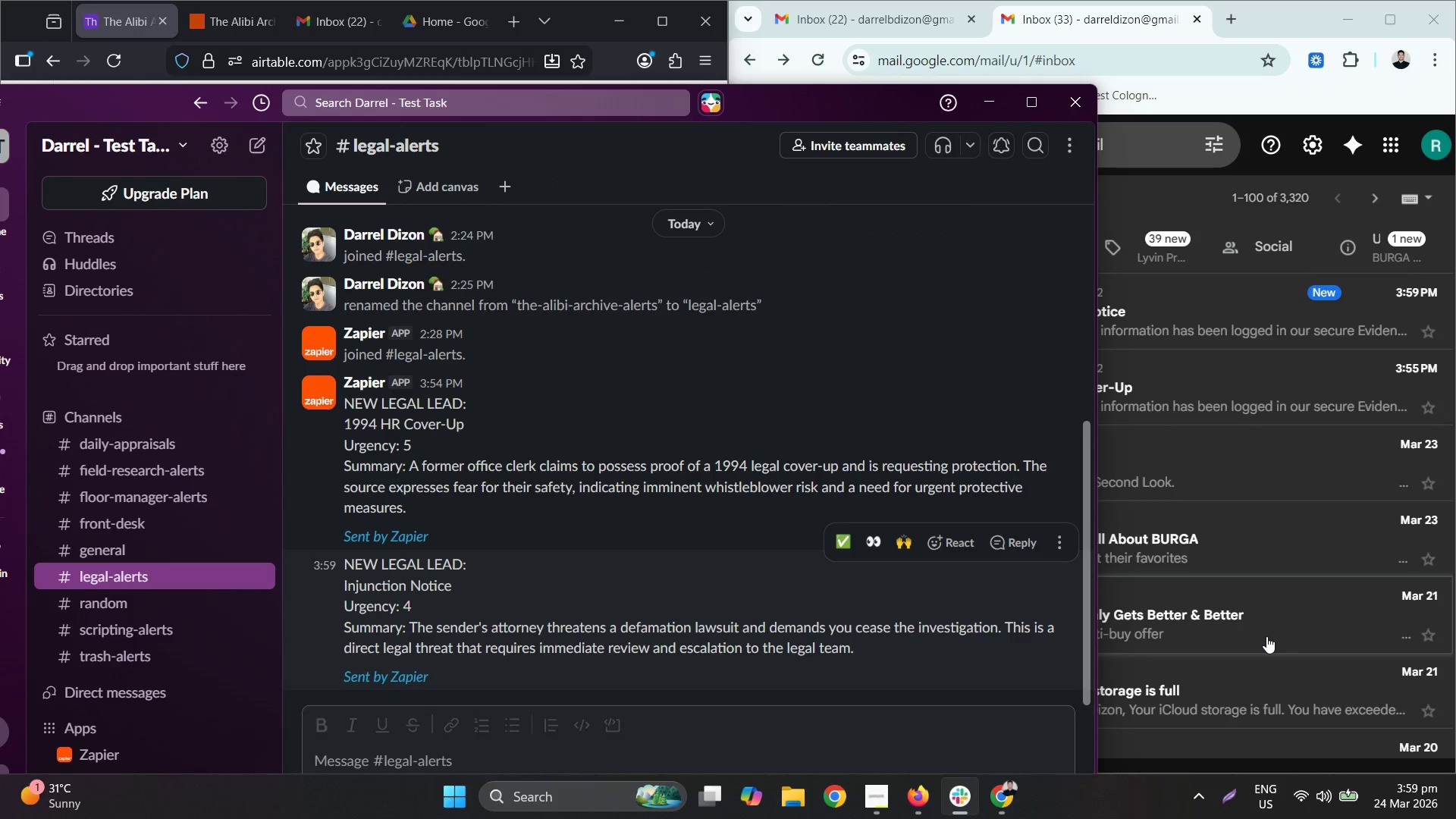 
left_click([807, 232])
 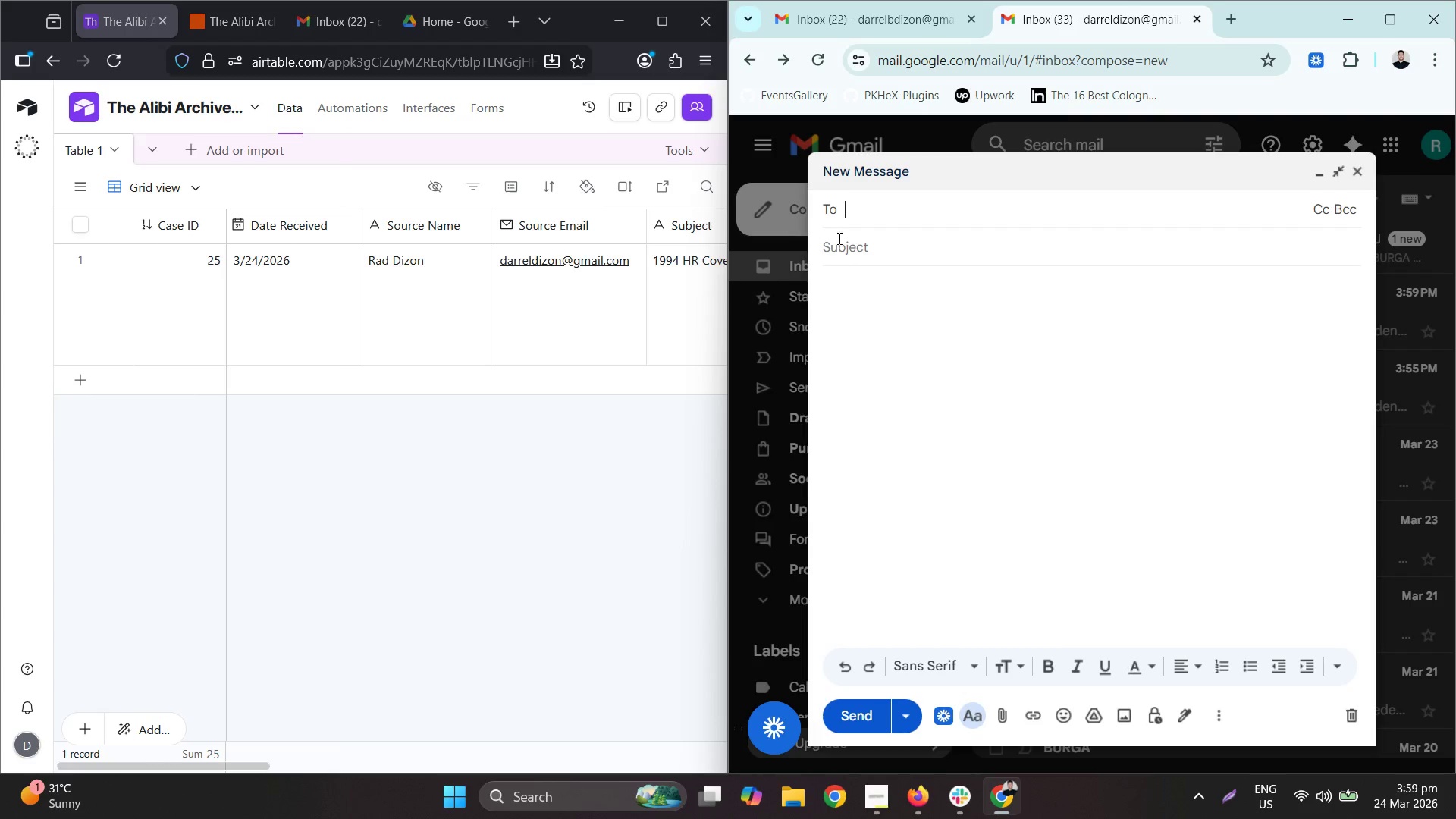 
wait(6.66)
 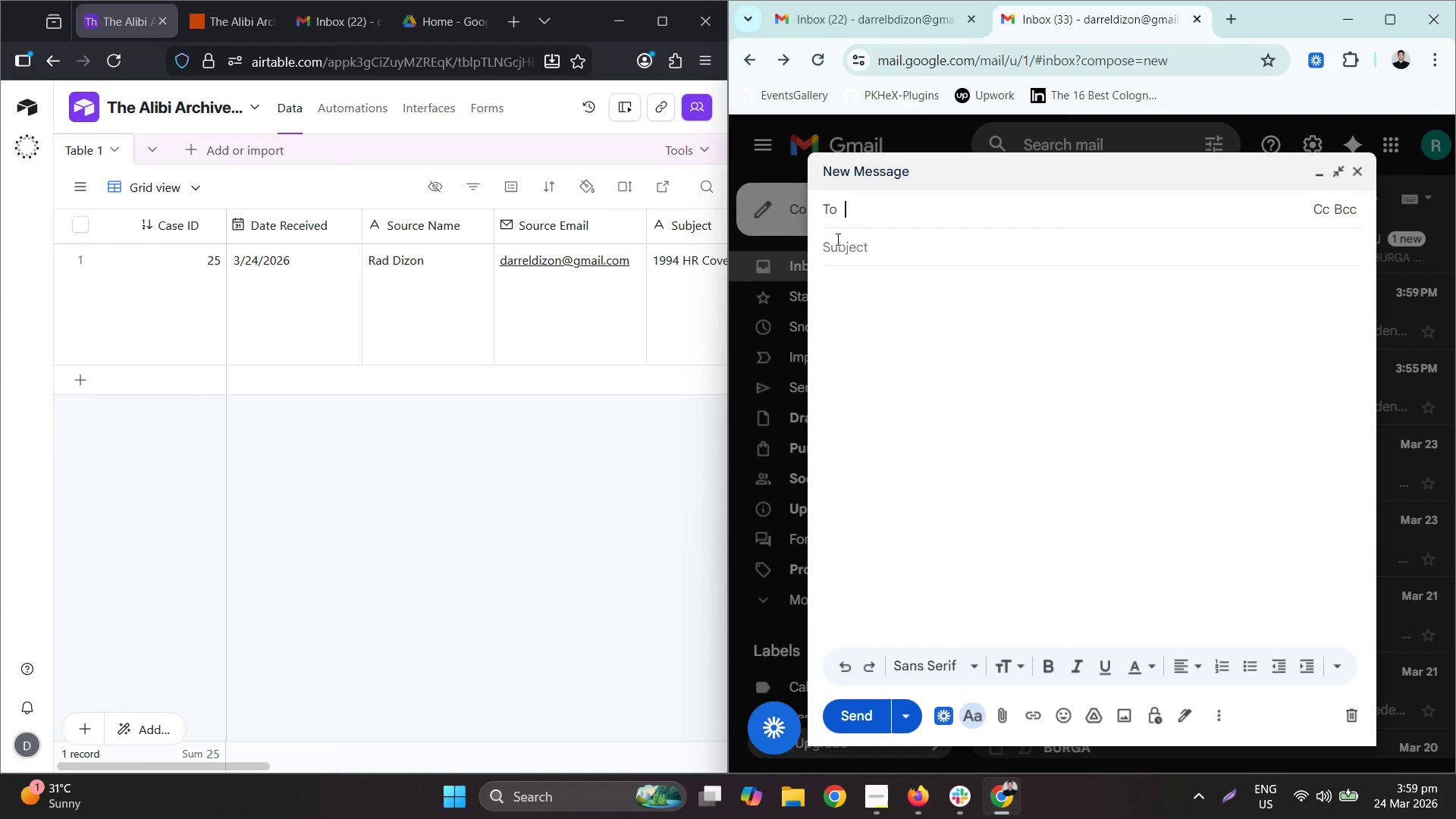 
type(da)
 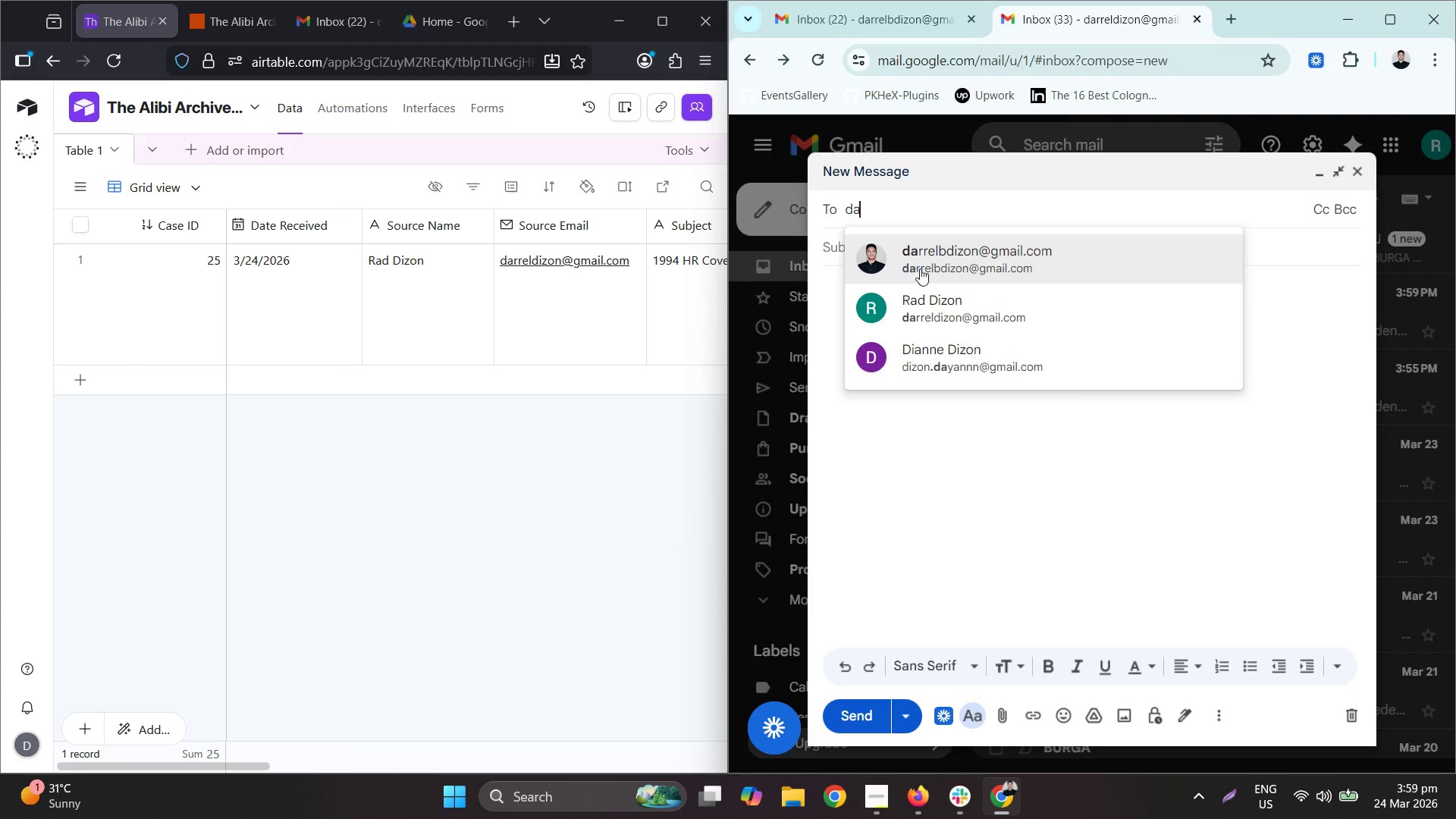 
left_click([920, 267])
 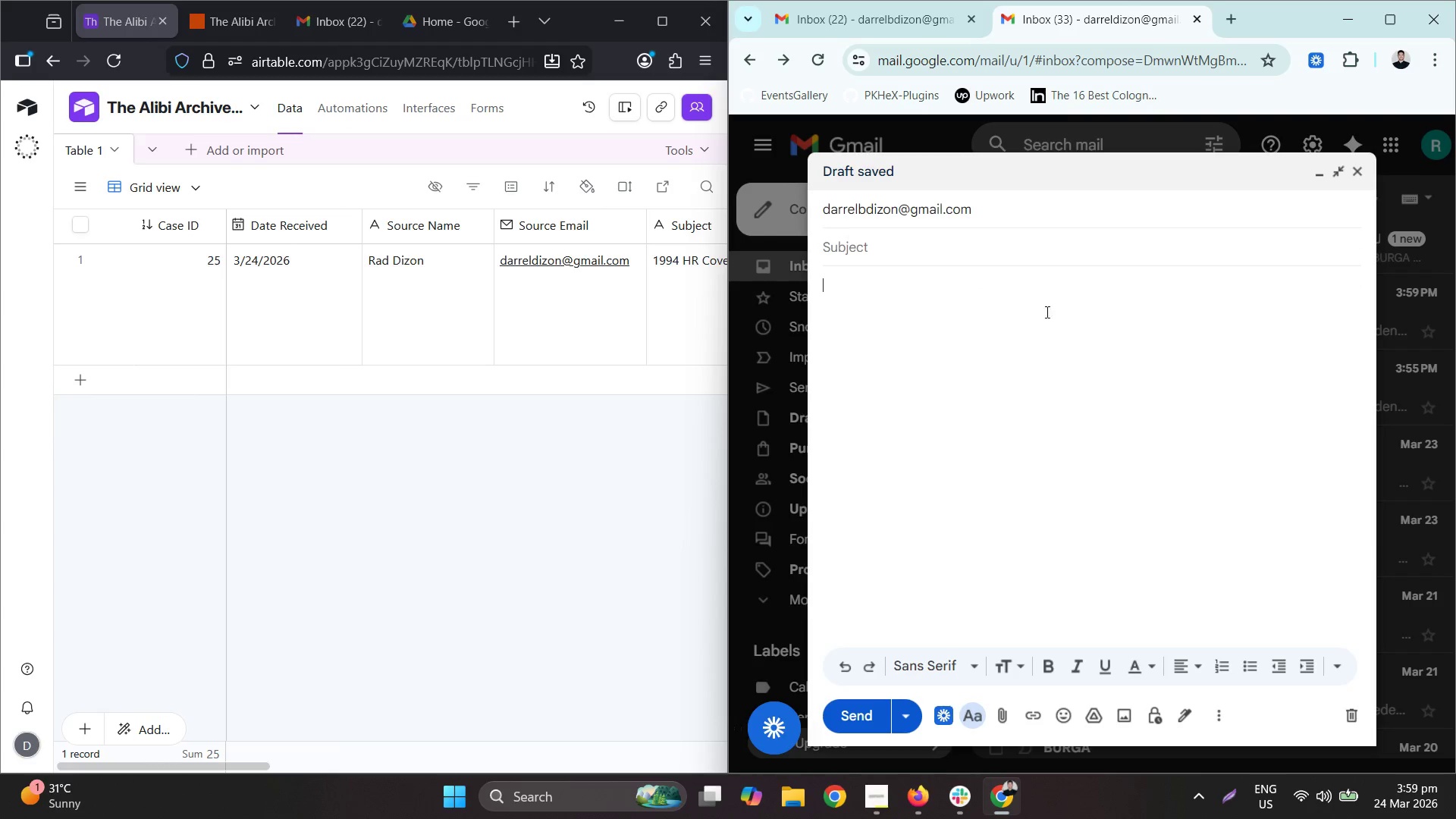 
left_click([1011, 255])
 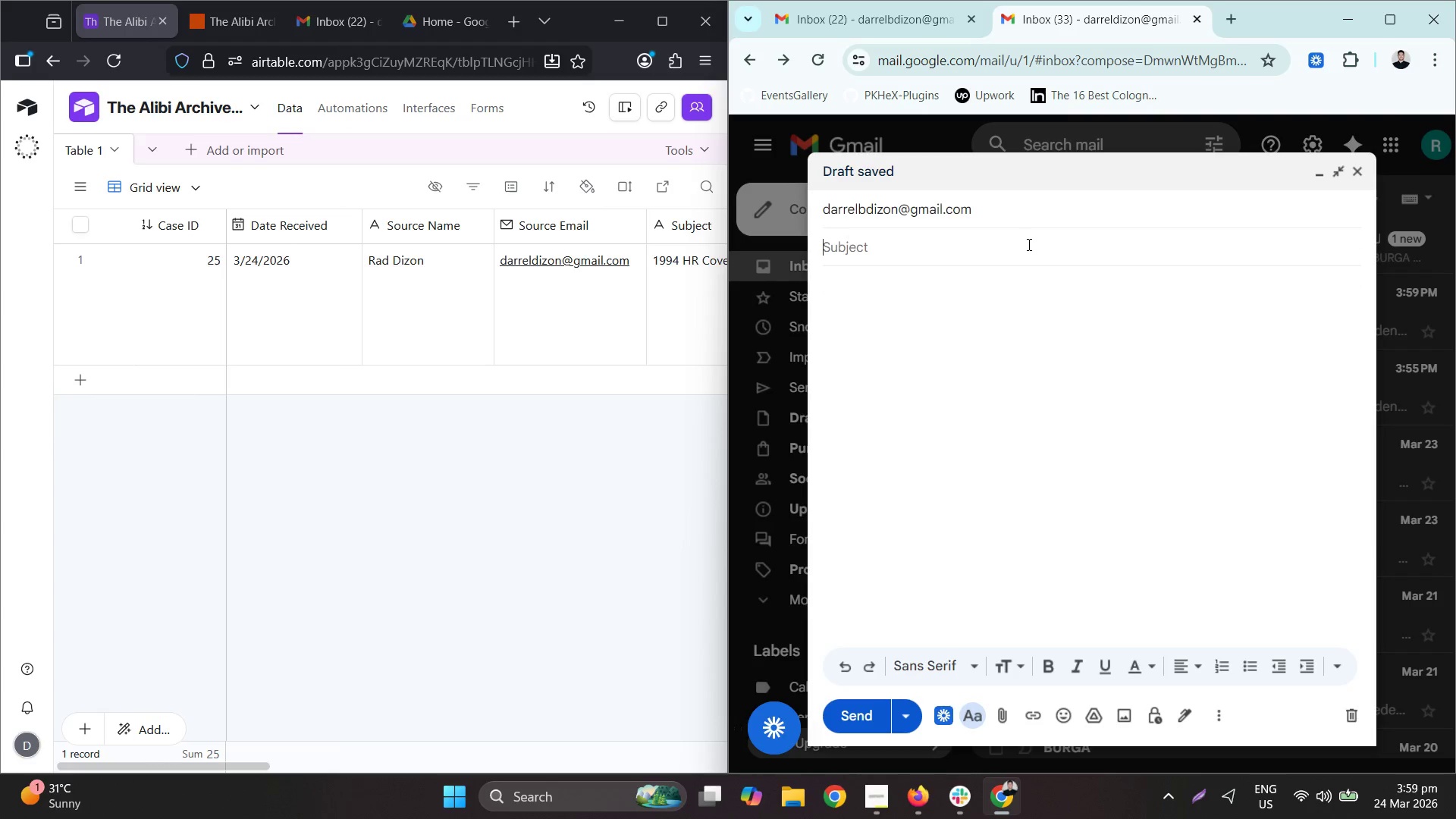 
type(NDA Quetso)
key(Backspace)
key(Backspace)
key(Backspace)
type(stu)
key(Backspace)
type(ion)
key(Tab)
 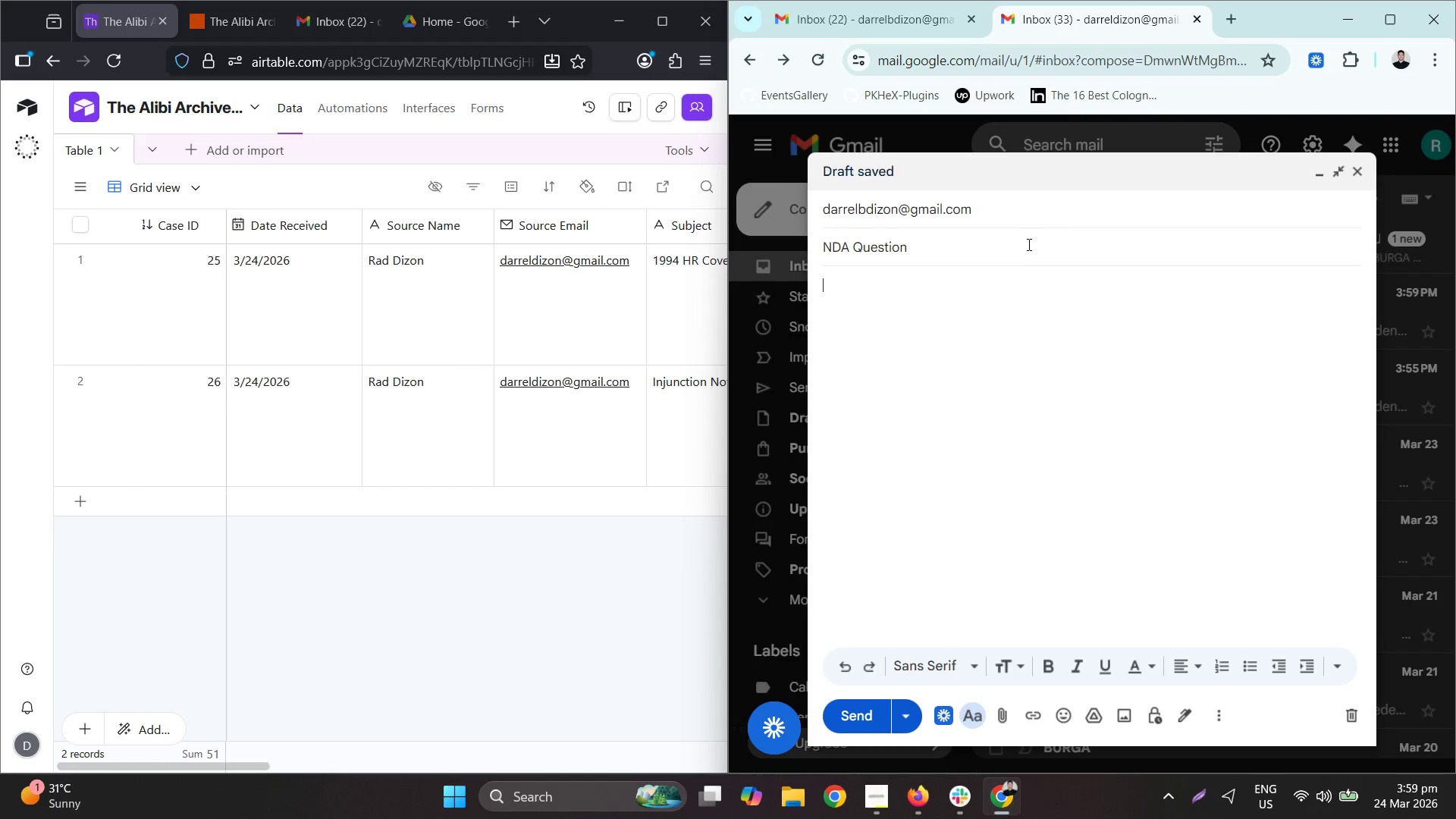 
type(I signed an NDa 10 years ago. Can I still to)
key(Backspace)
type(alk to you guys woth)
key(Backspace)
key(Backspace)
key(Backspace)
type(ithout gettn)
key(Backspace)
type(ing sued?)
 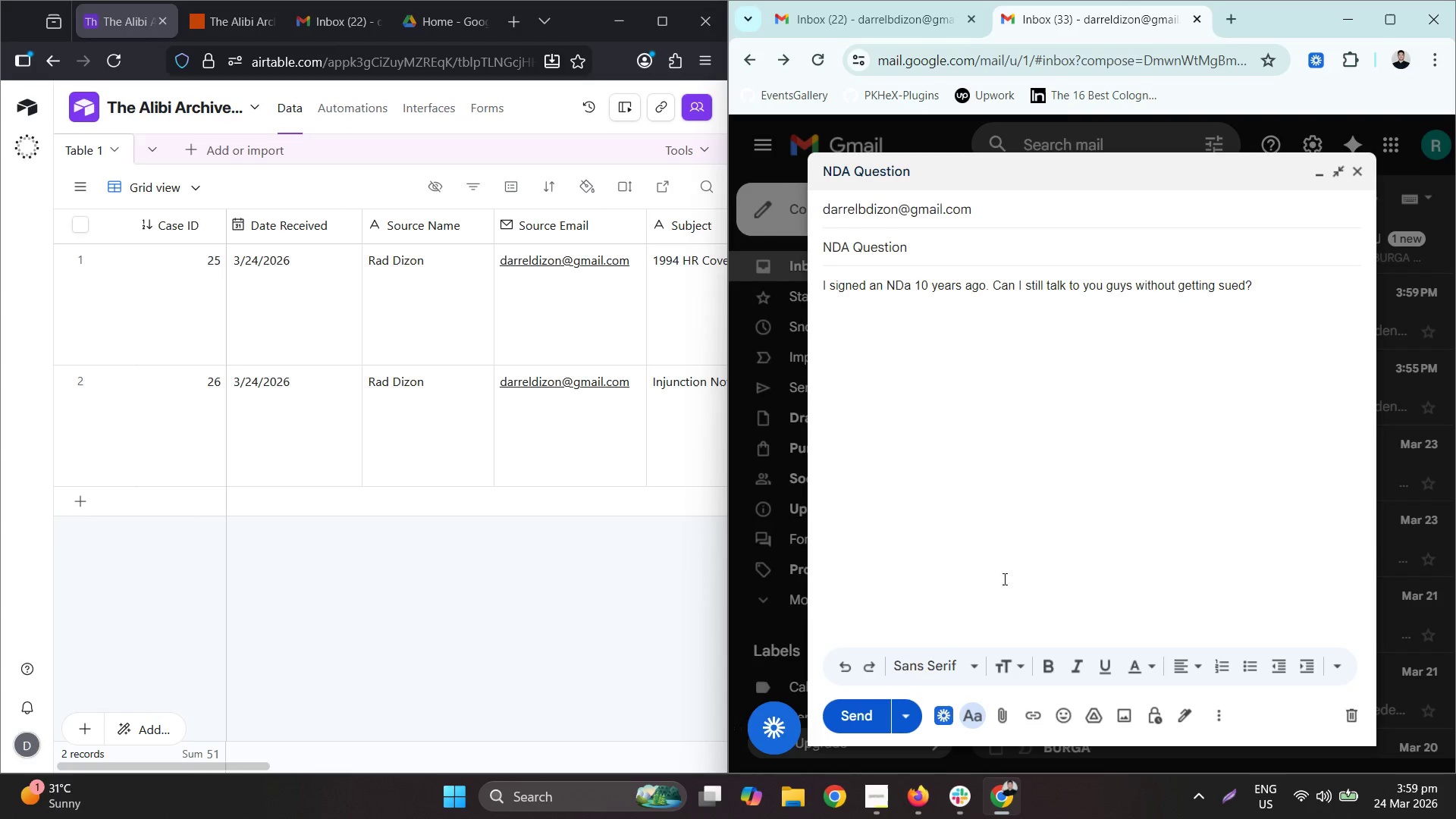 
left_click([824, 719])
 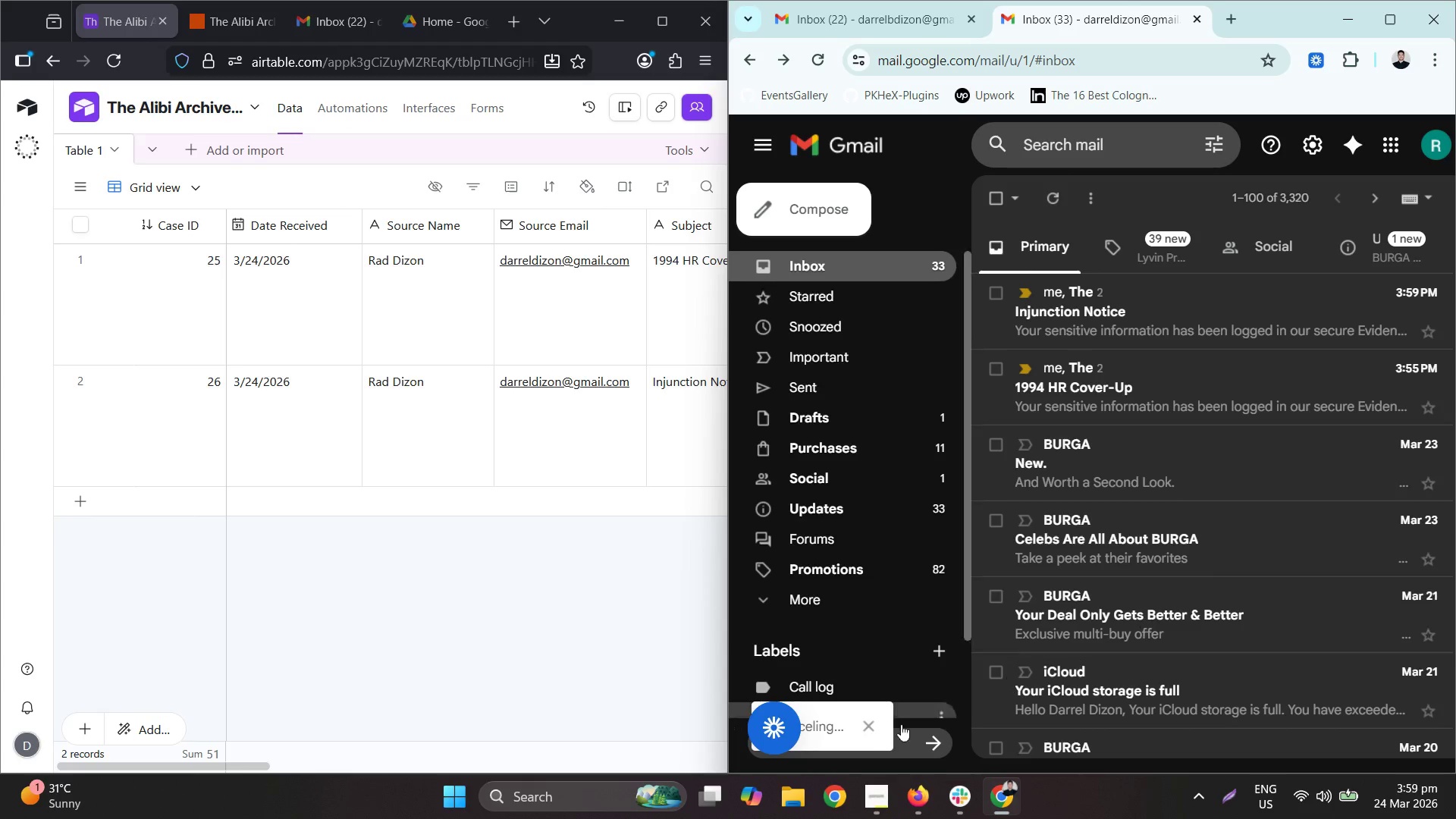 
left_click_drag(start_coordinate=[851, 724], to_coordinate=[864, 723])
 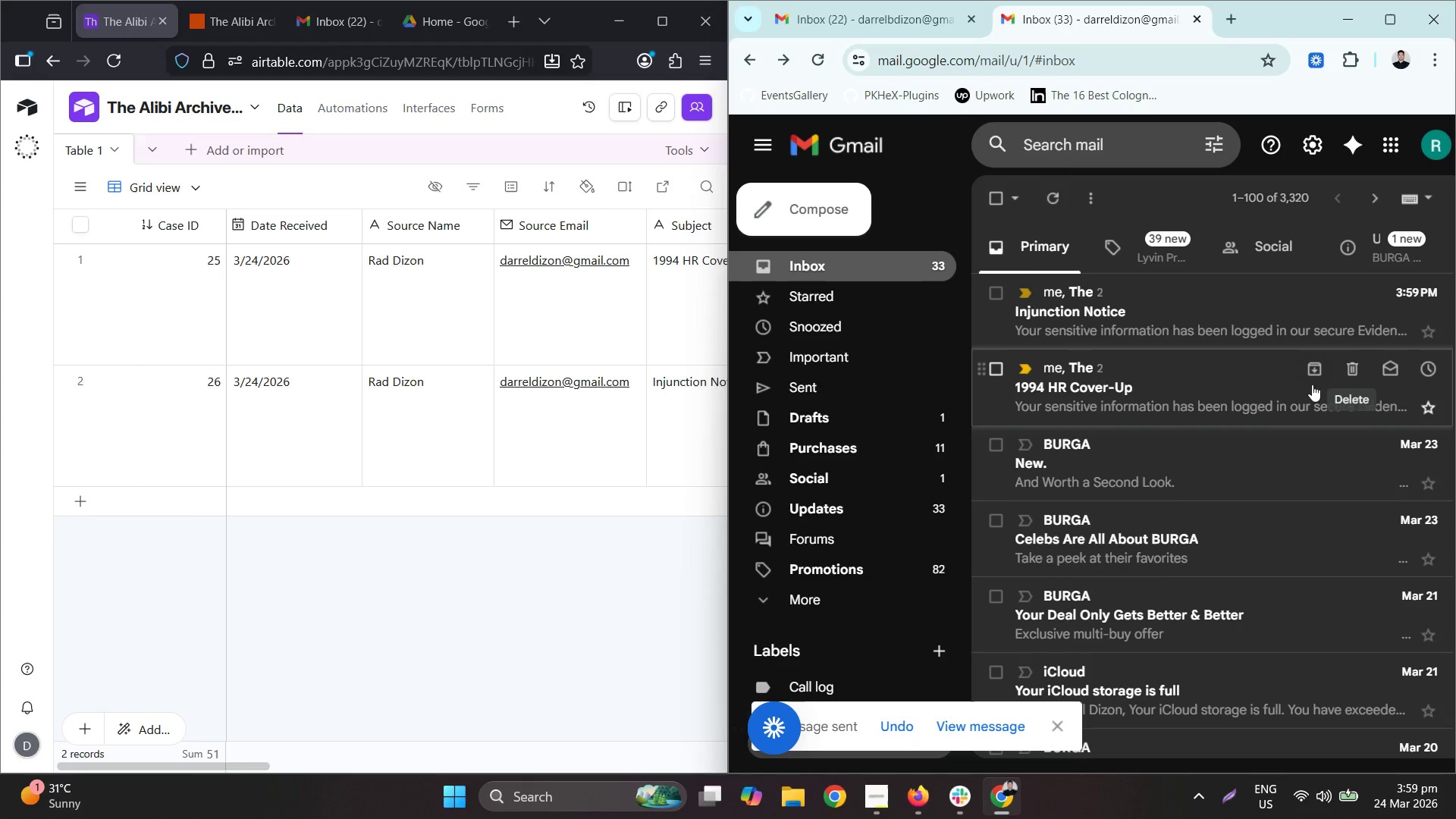 
wait(6.02)
 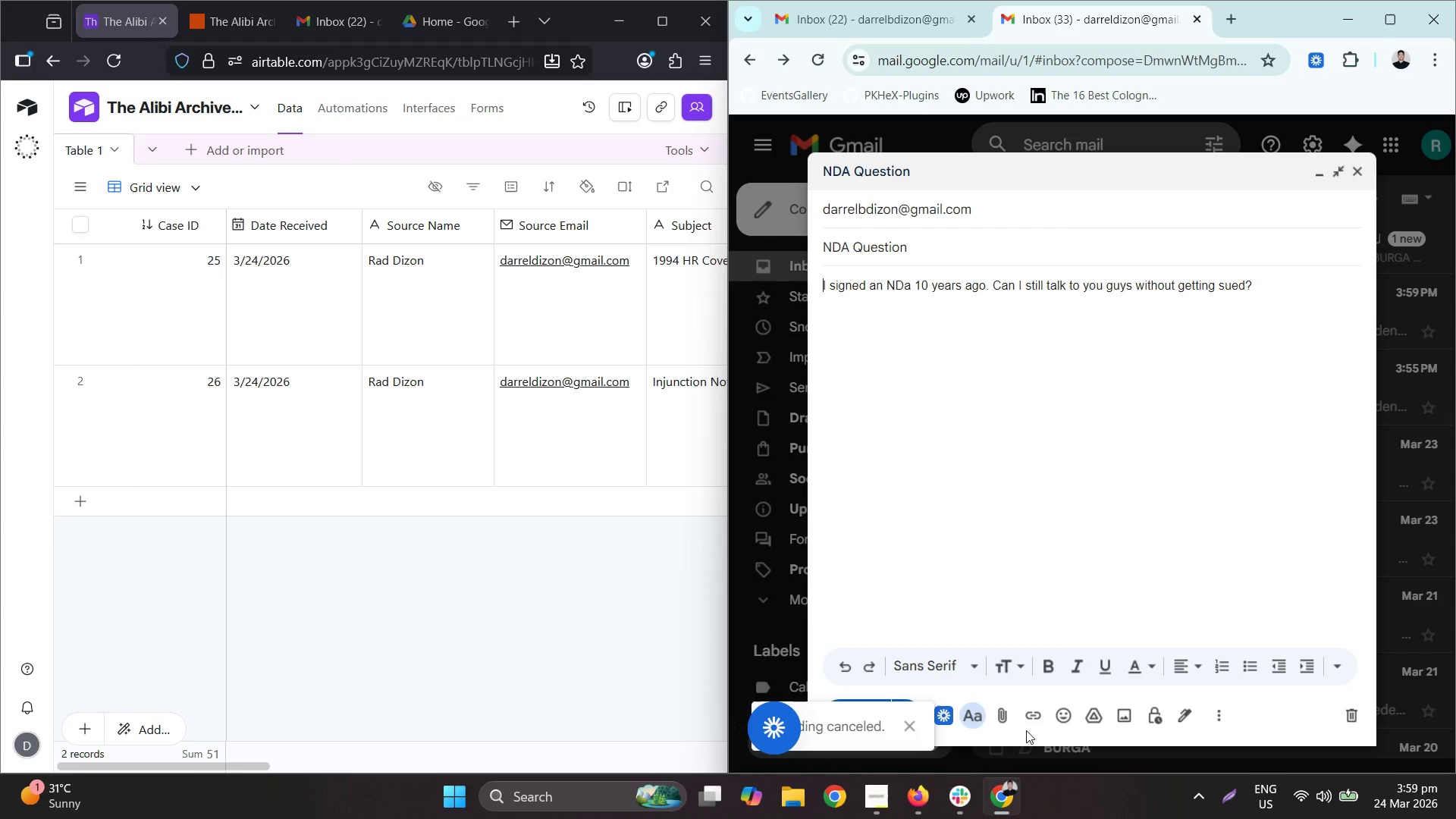 
left_click([837, 26])
 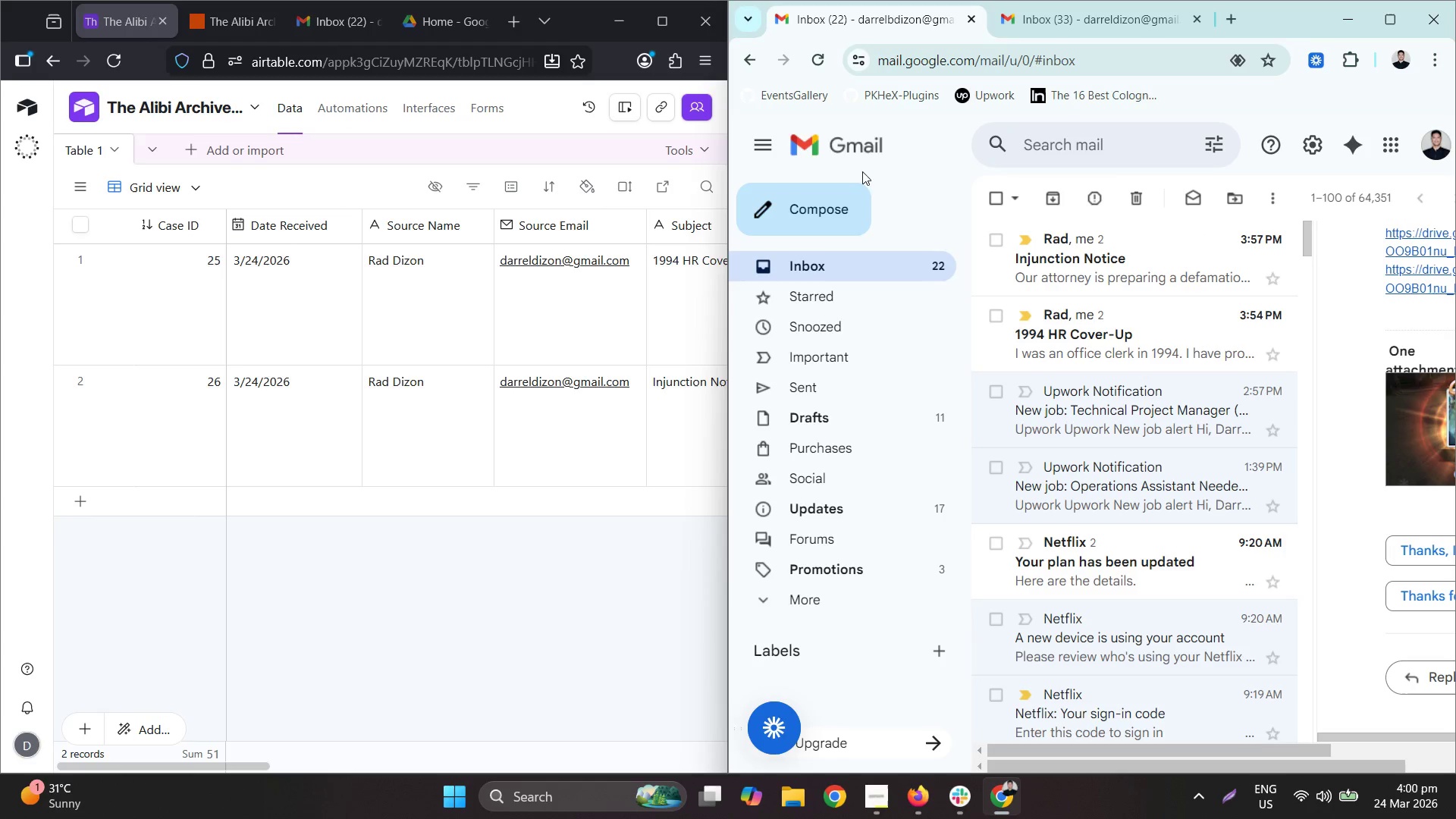 
left_click([811, 70])
 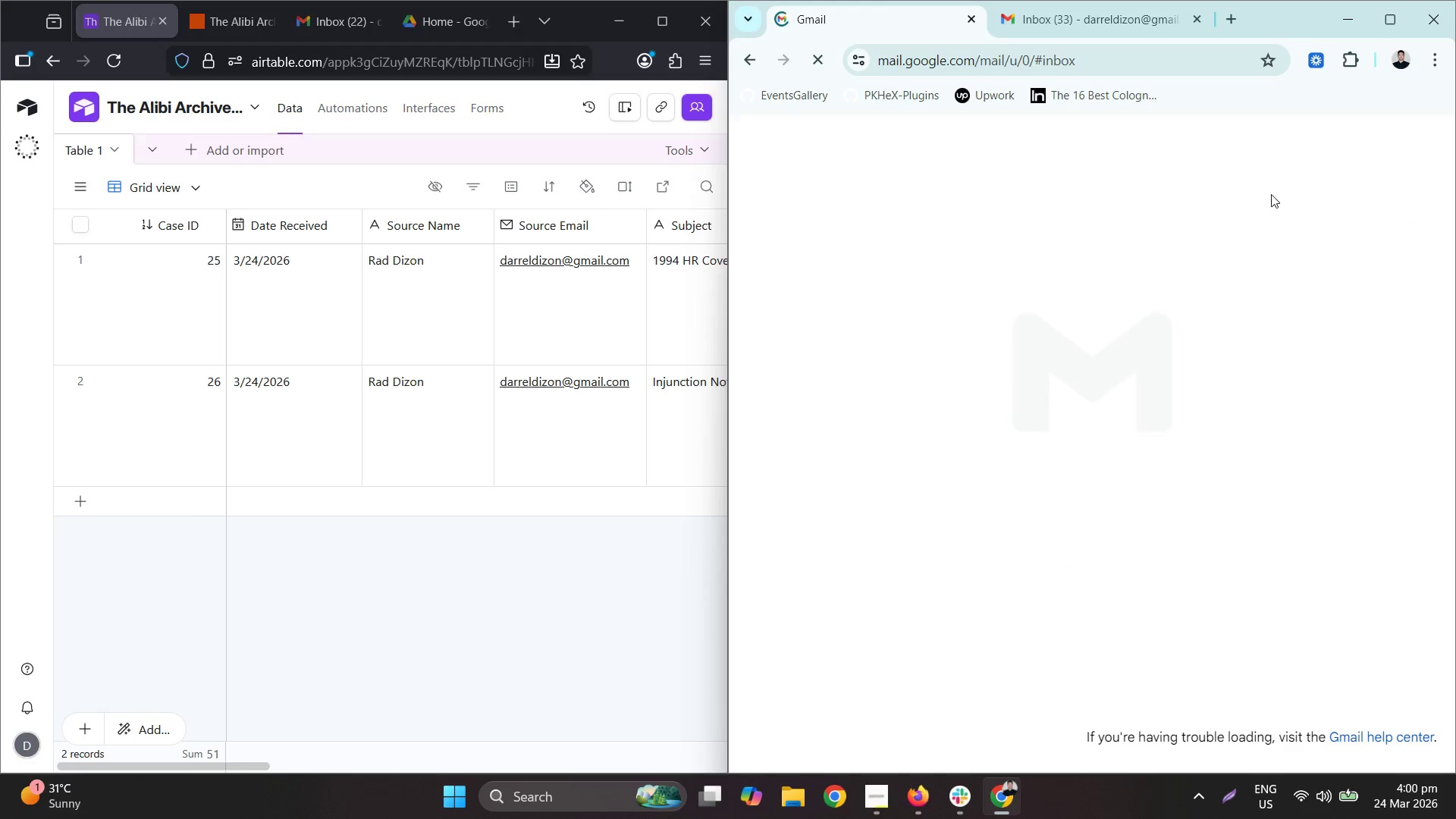 
mouse_move([1385, 263])
 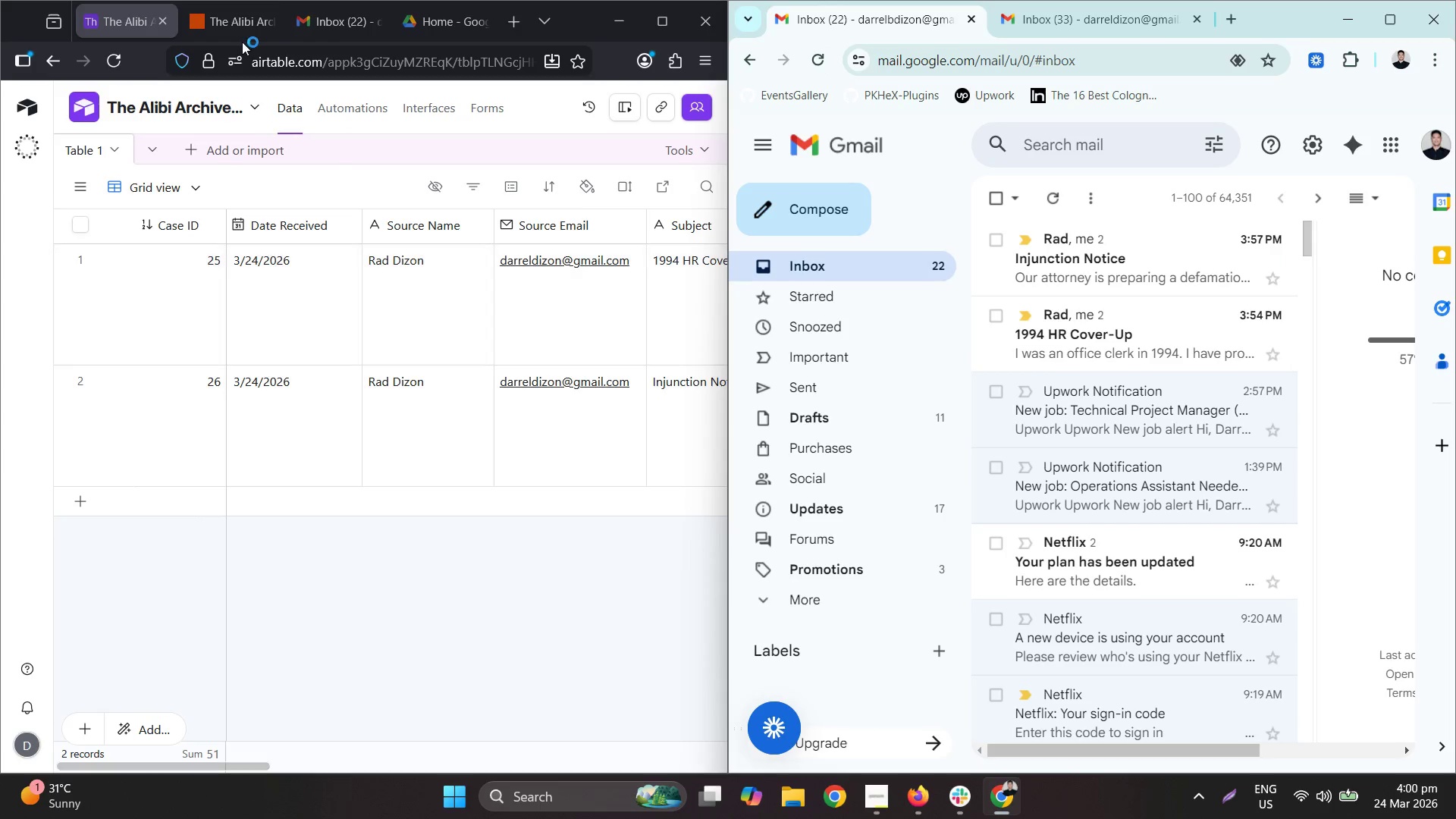 
left_click([239, 33])
 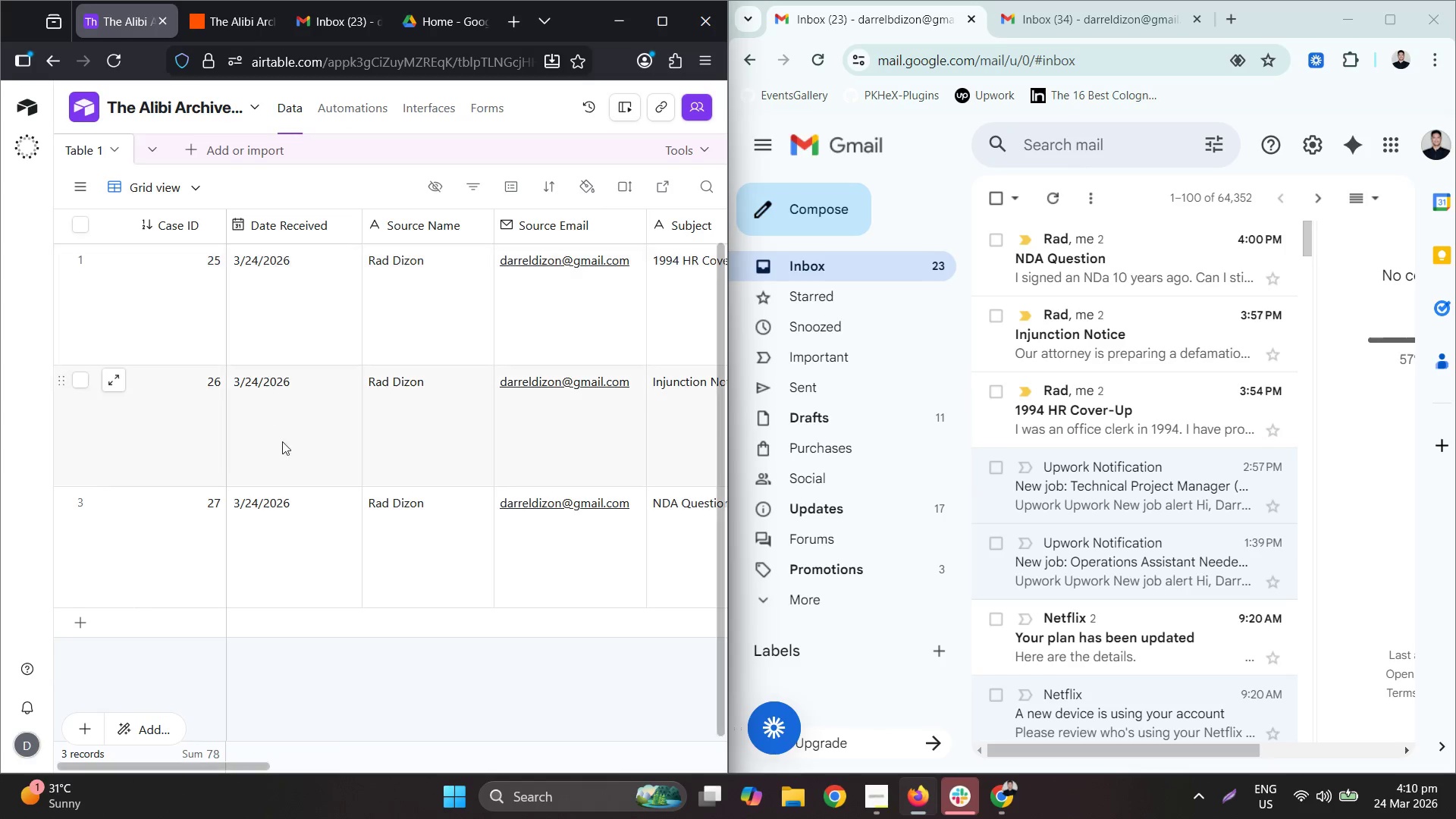 
wait(608.11)
 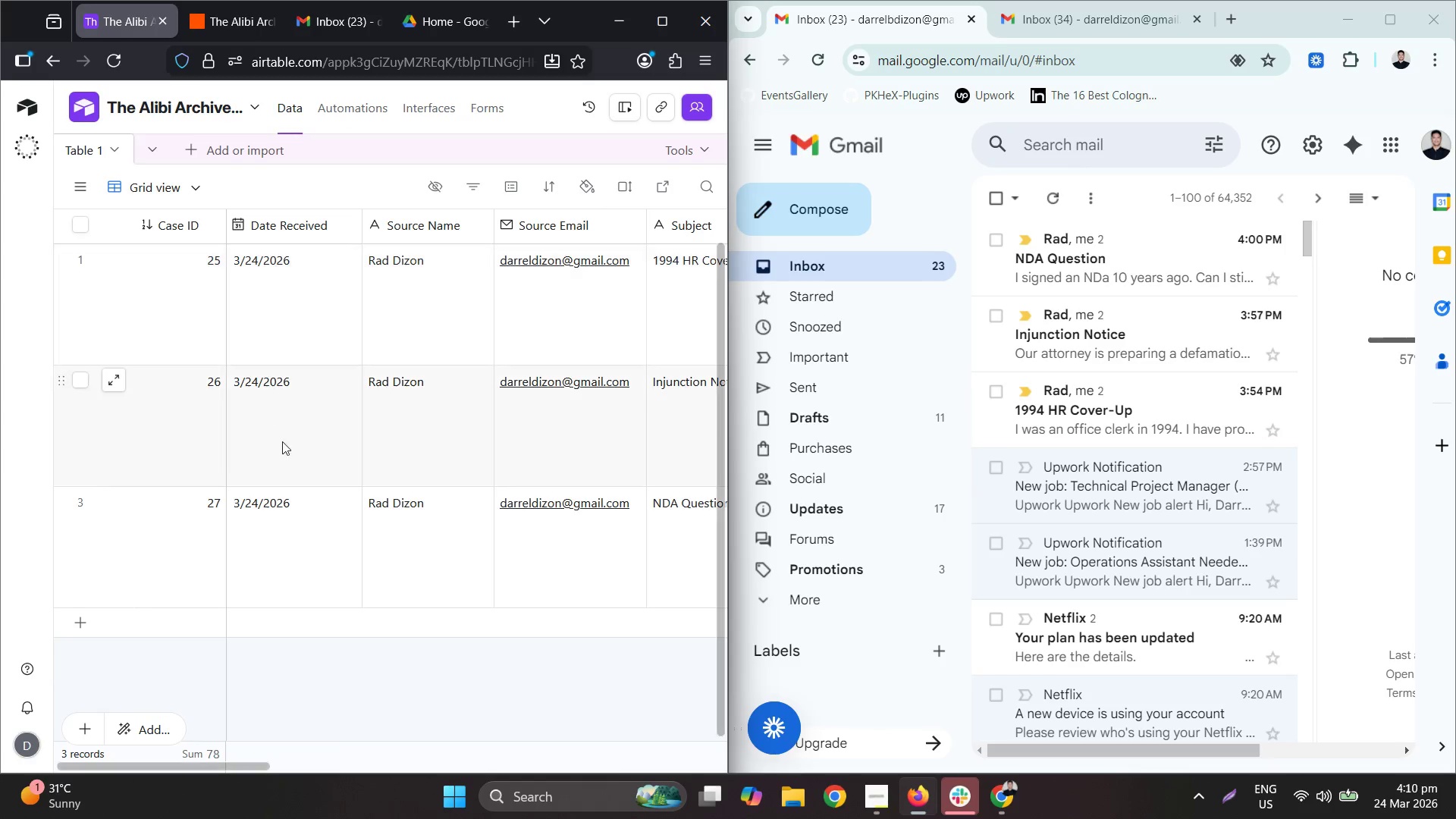 
left_click([959, 798])
 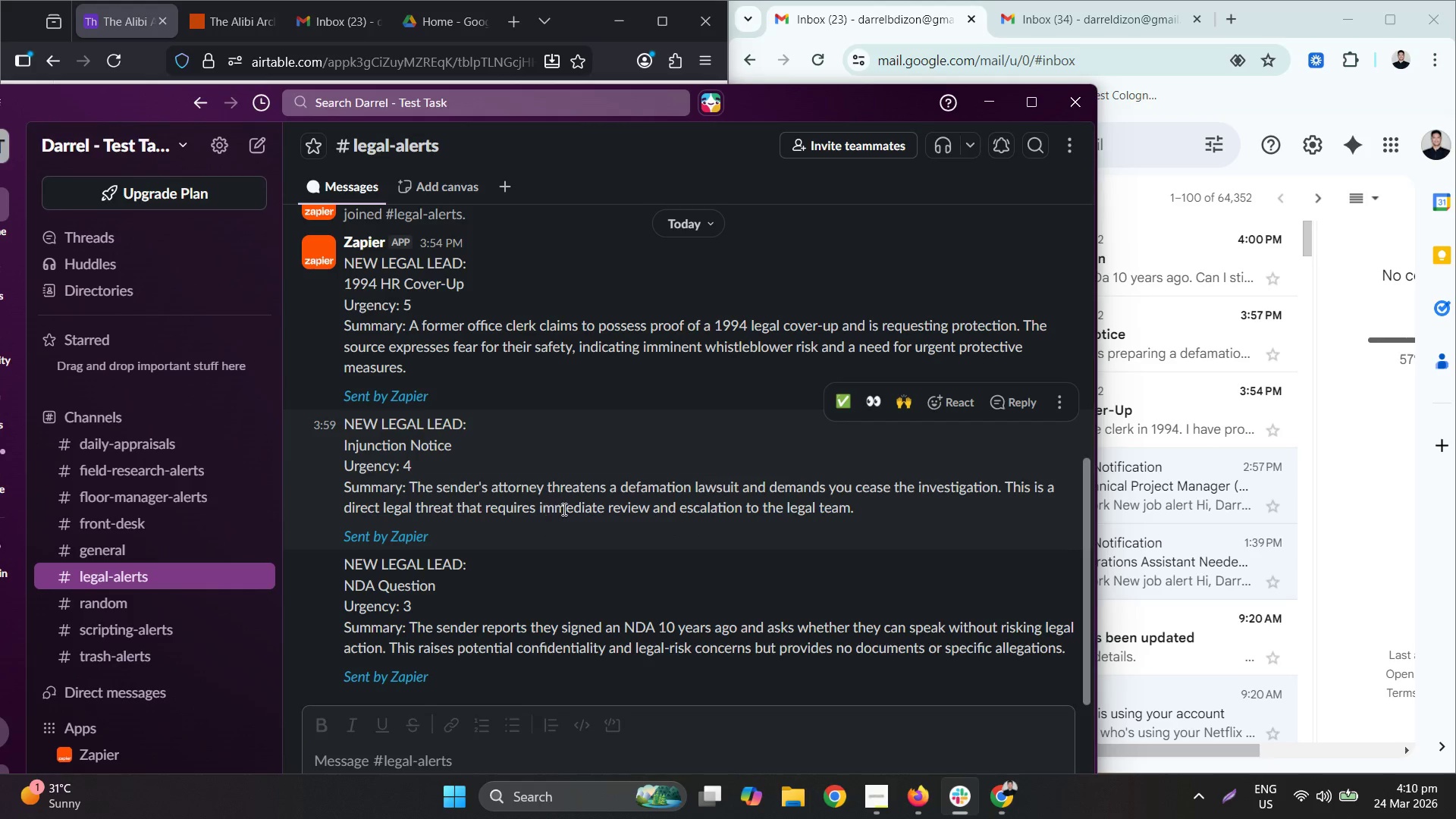 
scroll: coordinate [675, 535], scroll_direction: down, amount: 4.0
 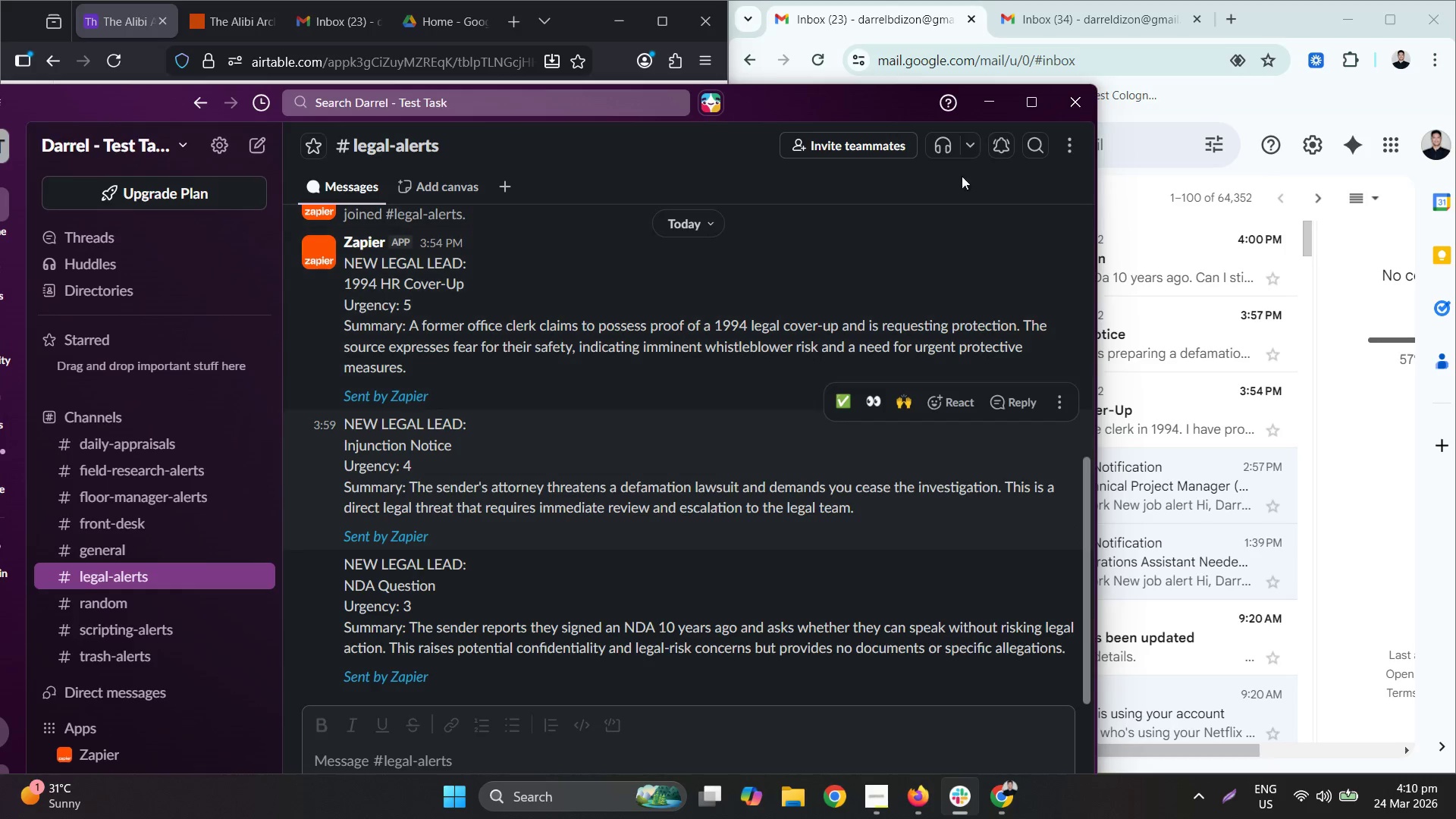 
left_click([985, 102])
 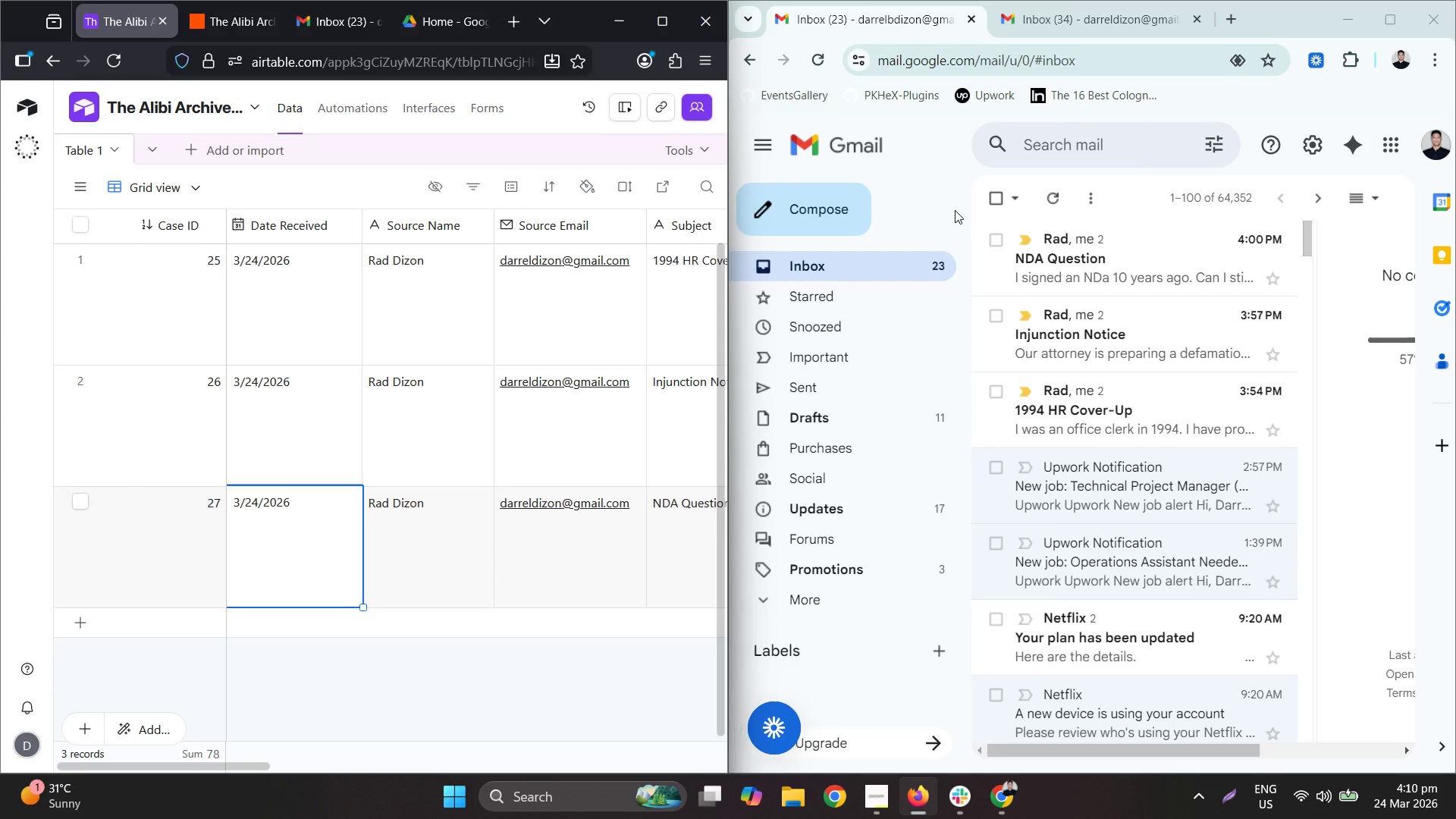 
wait(13.7)
 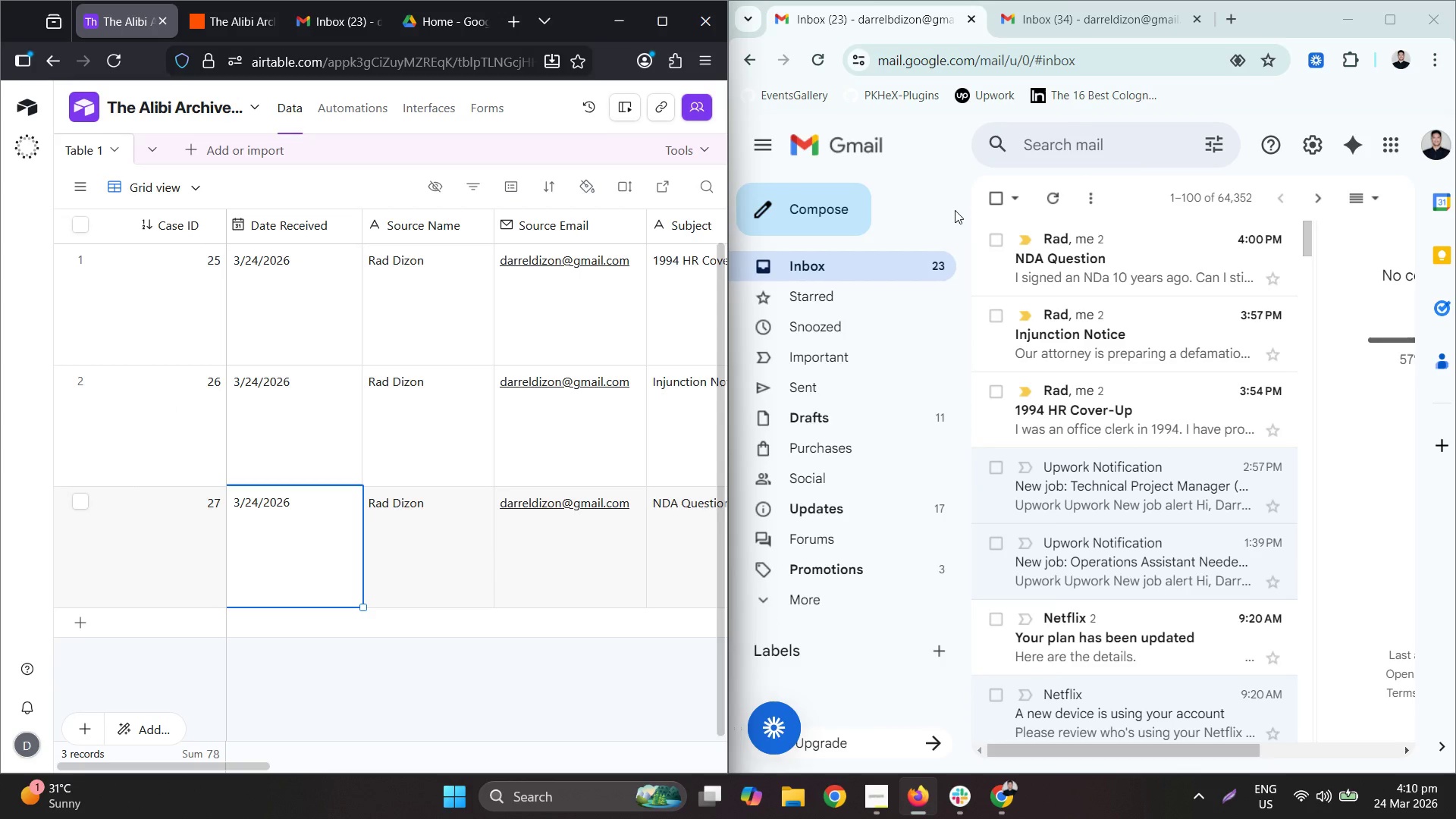 
left_click([807, 220])
 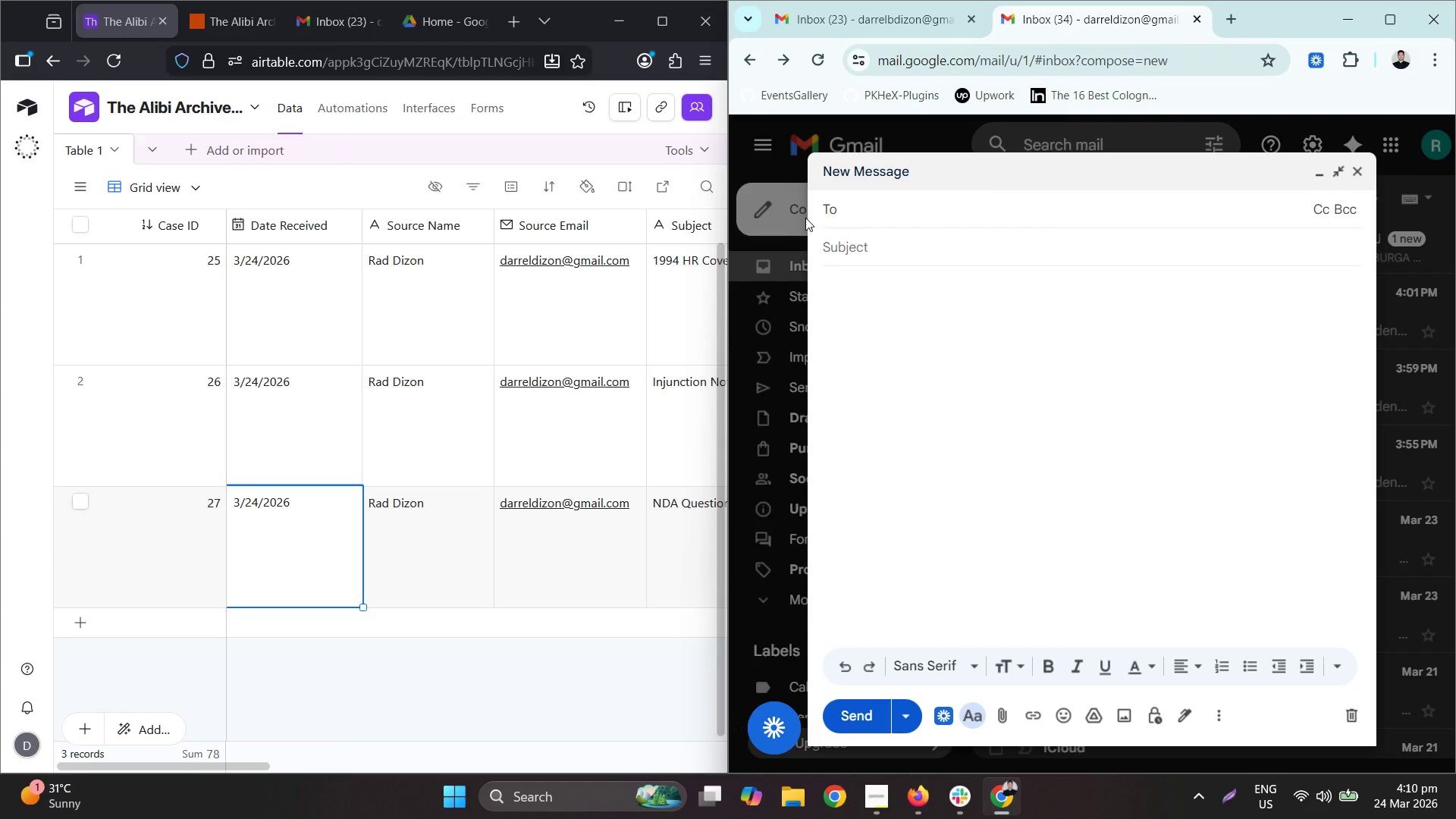 
type(da)
 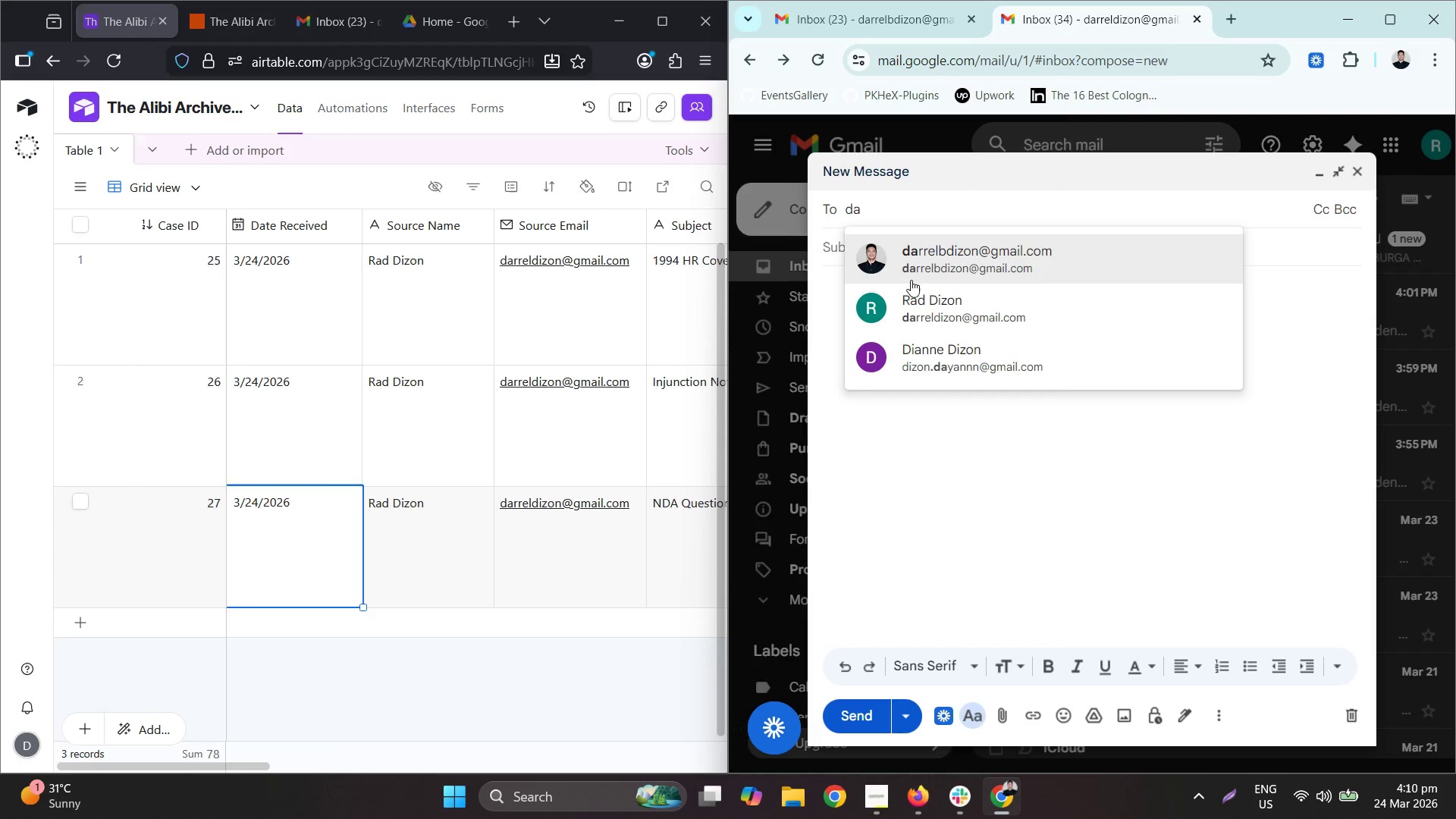 
left_click([912, 278])
 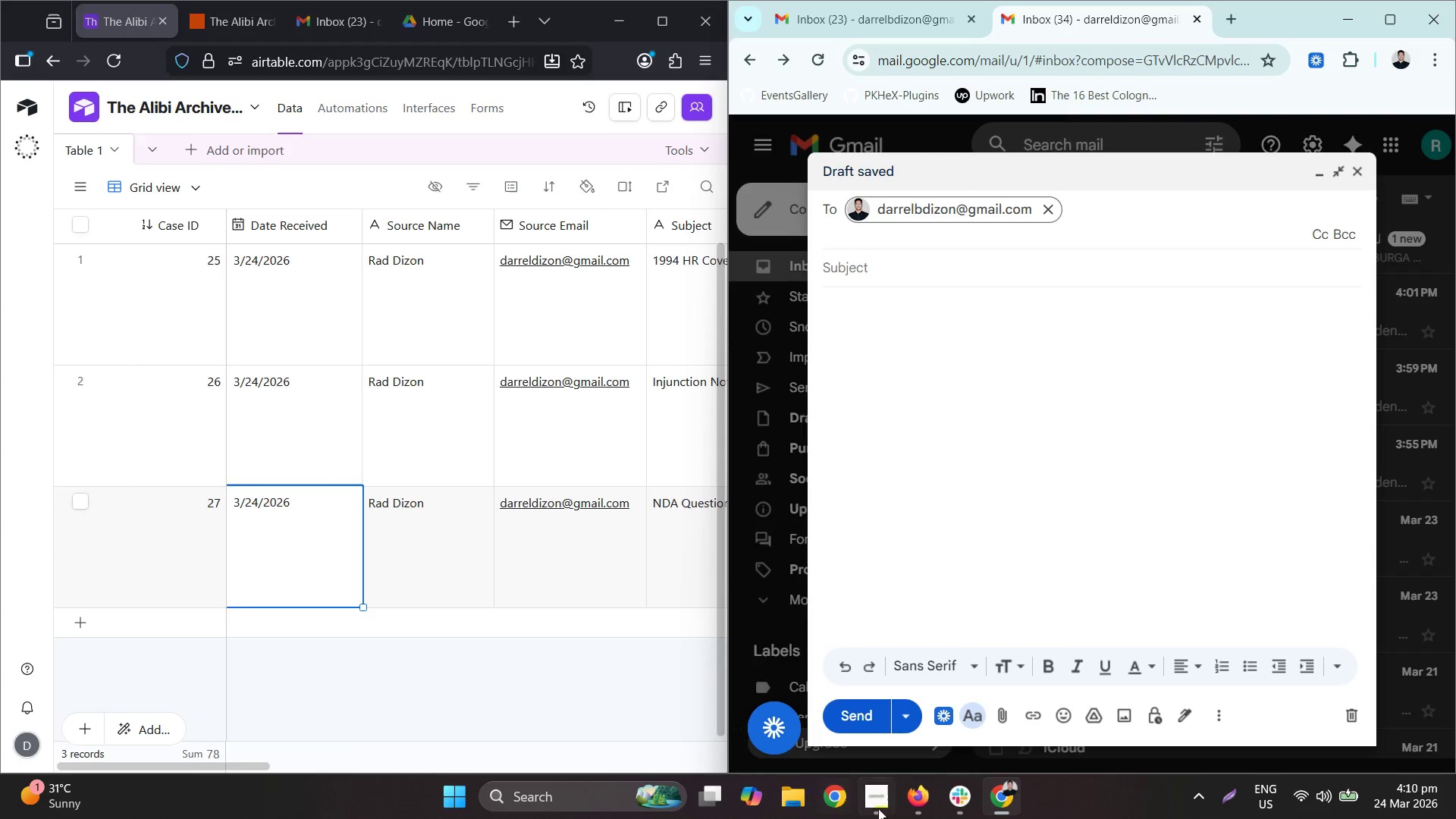 
left_click([890, 809])